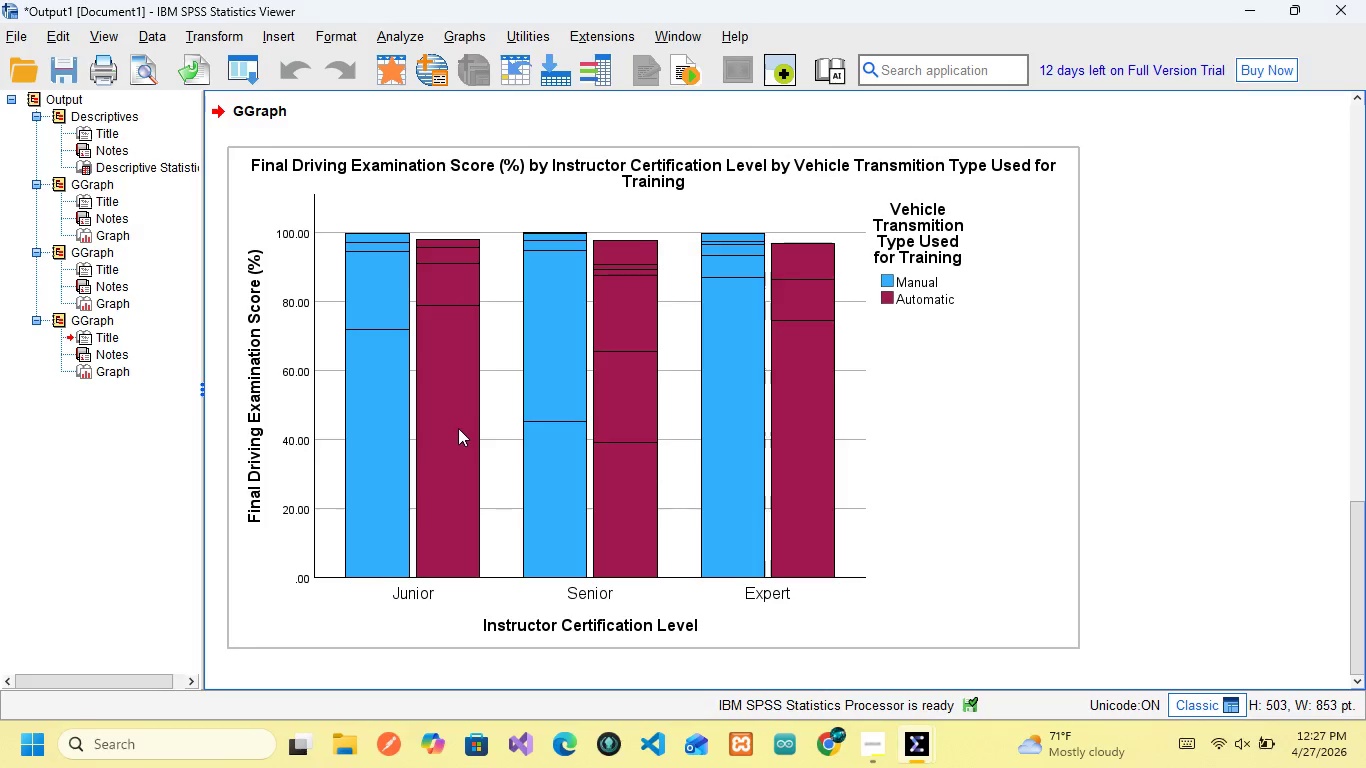 
double_click([498, 340])
 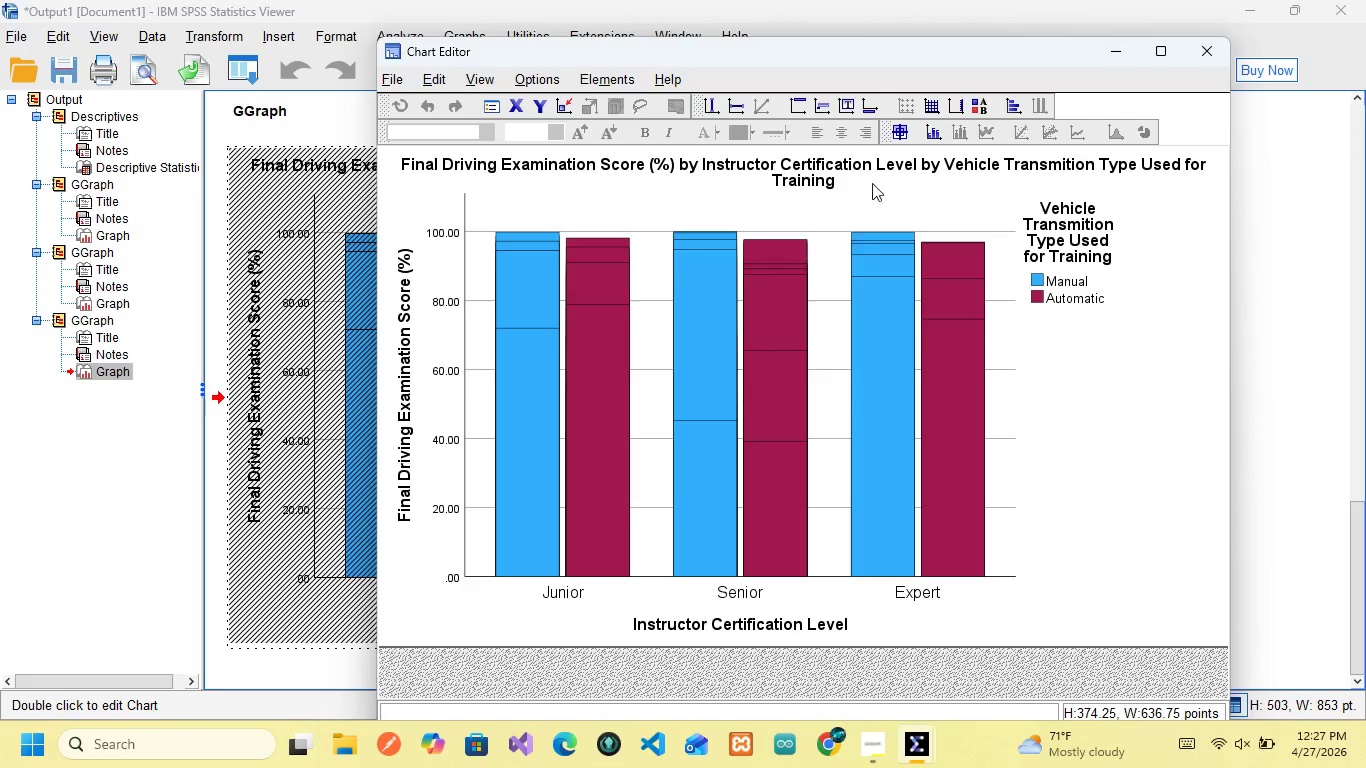 
left_click([900, 130])
 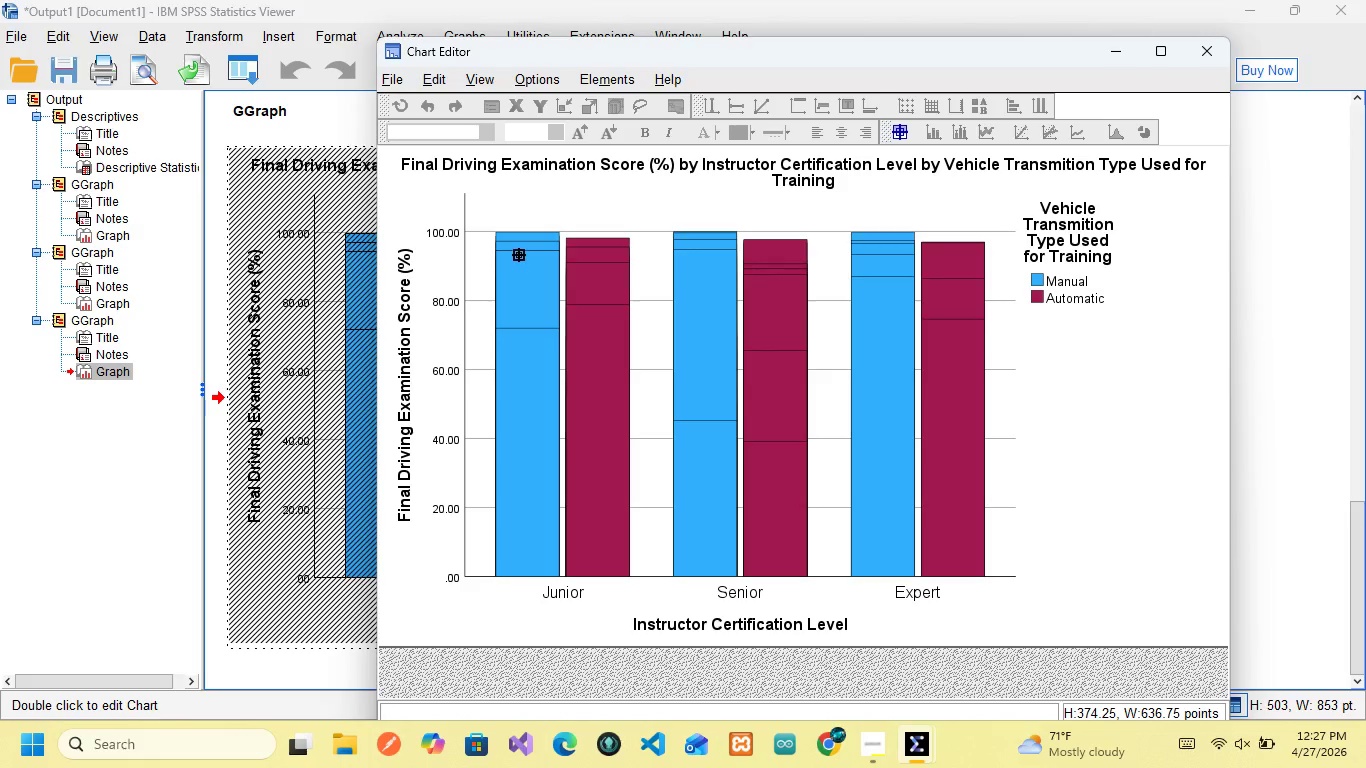 
left_click([518, 253])
 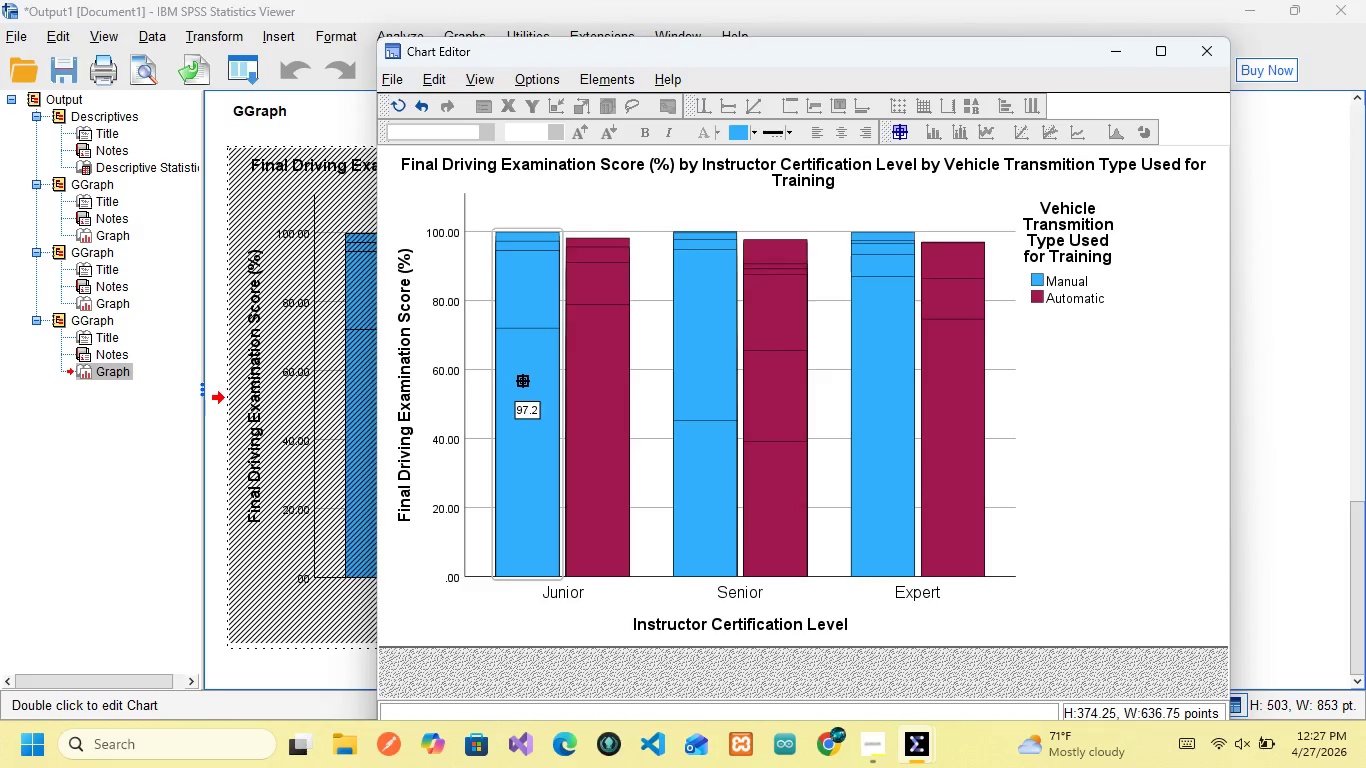 
left_click([513, 330])
 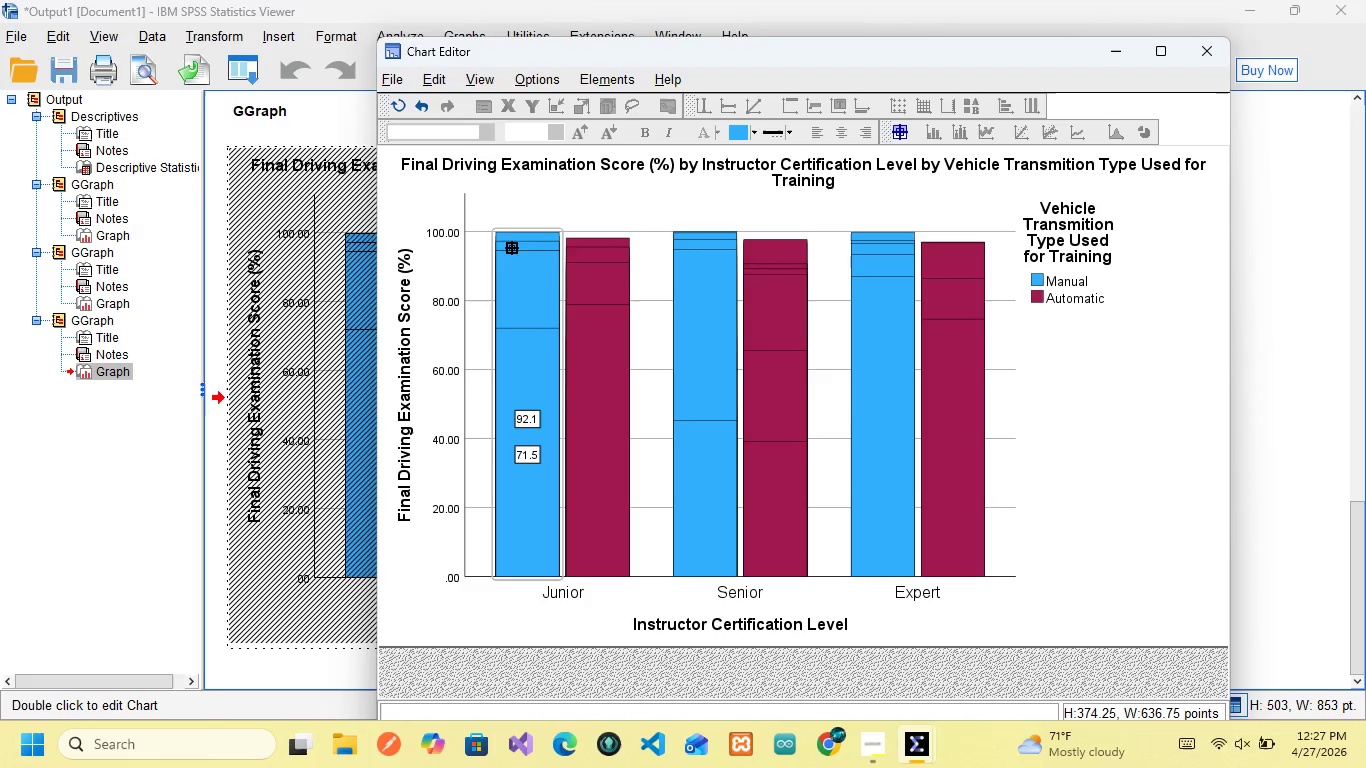 
left_click([517, 248])
 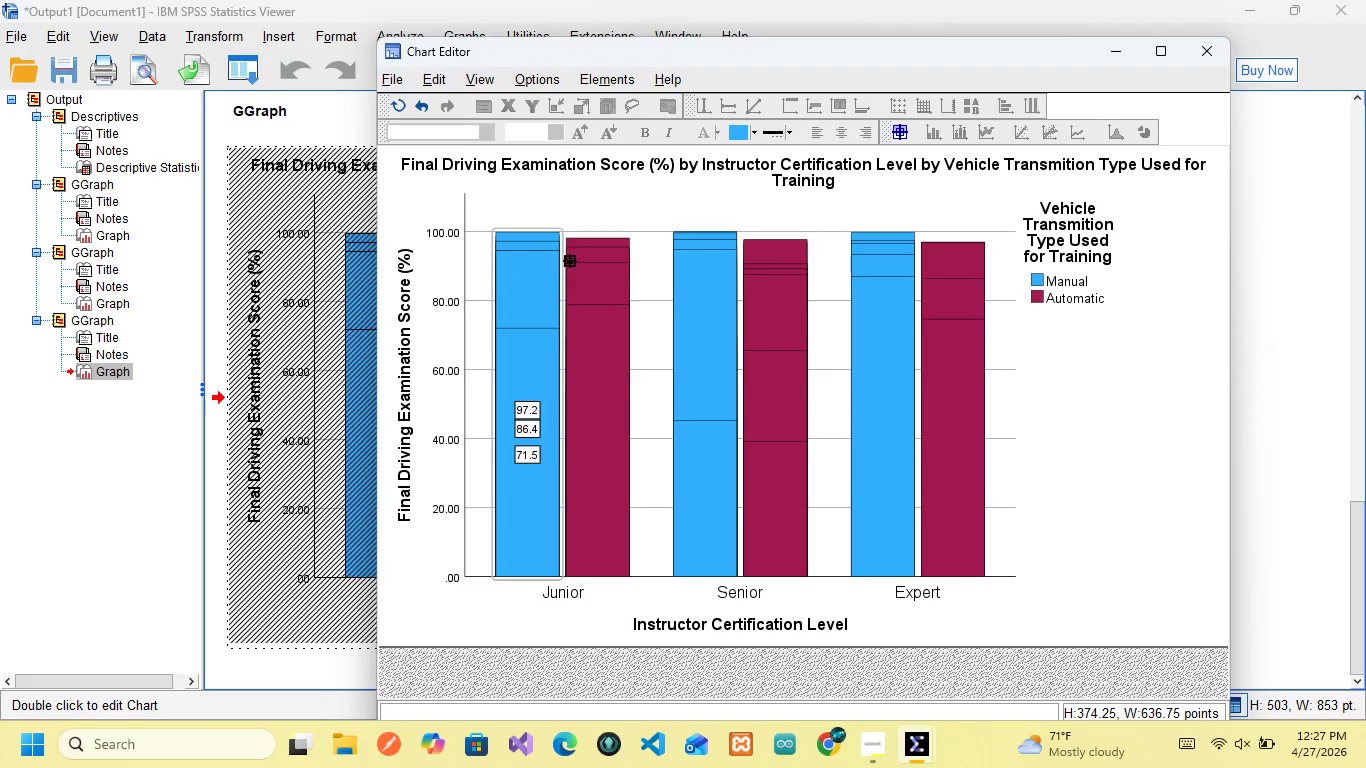 
left_click([585, 261])
 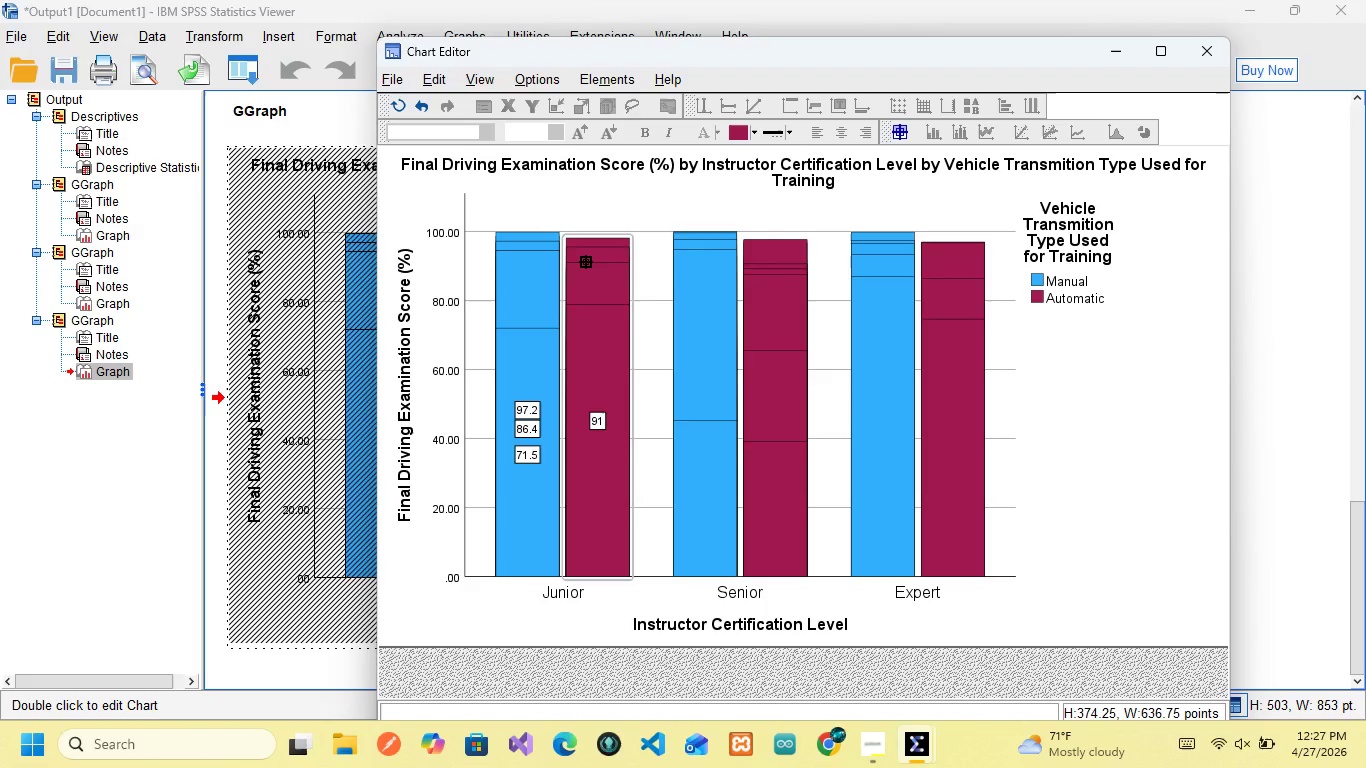 
left_click([585, 261])
 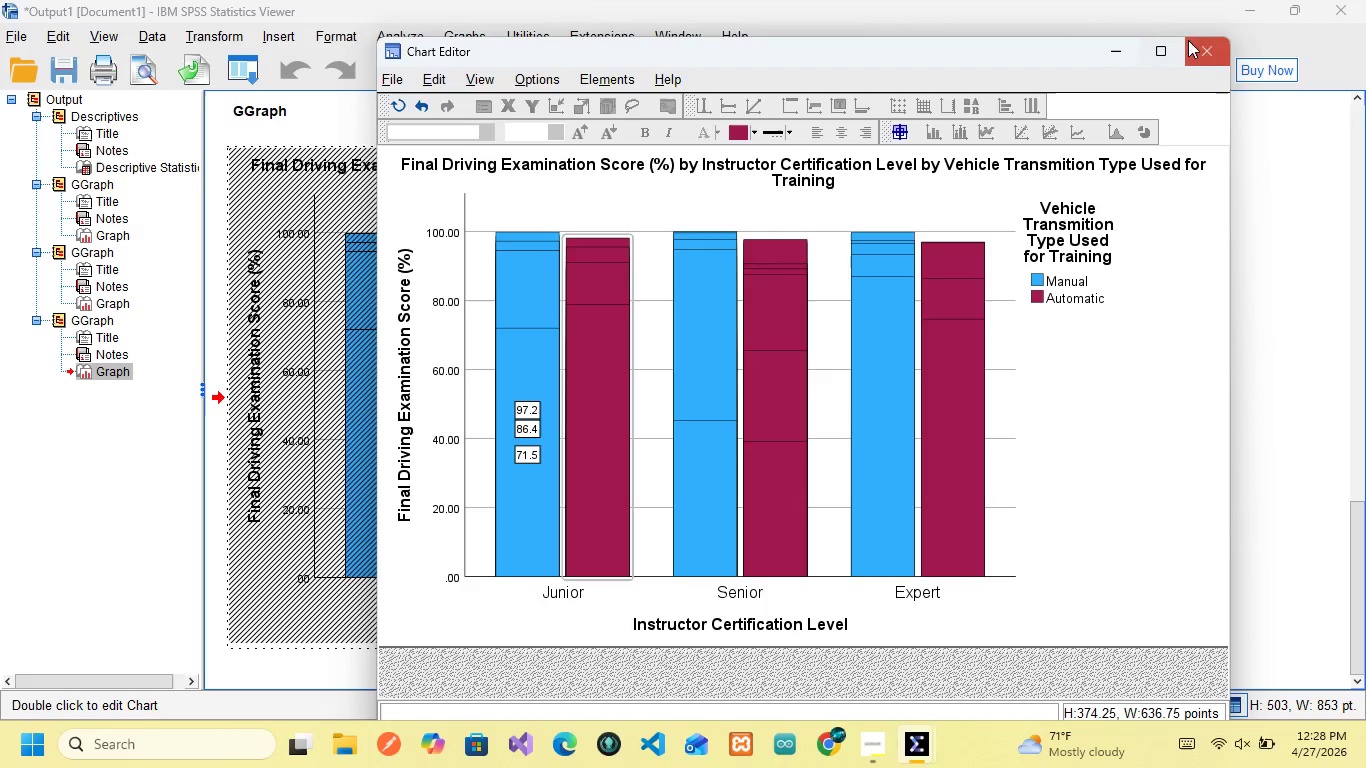 
left_click([1194, 42])
 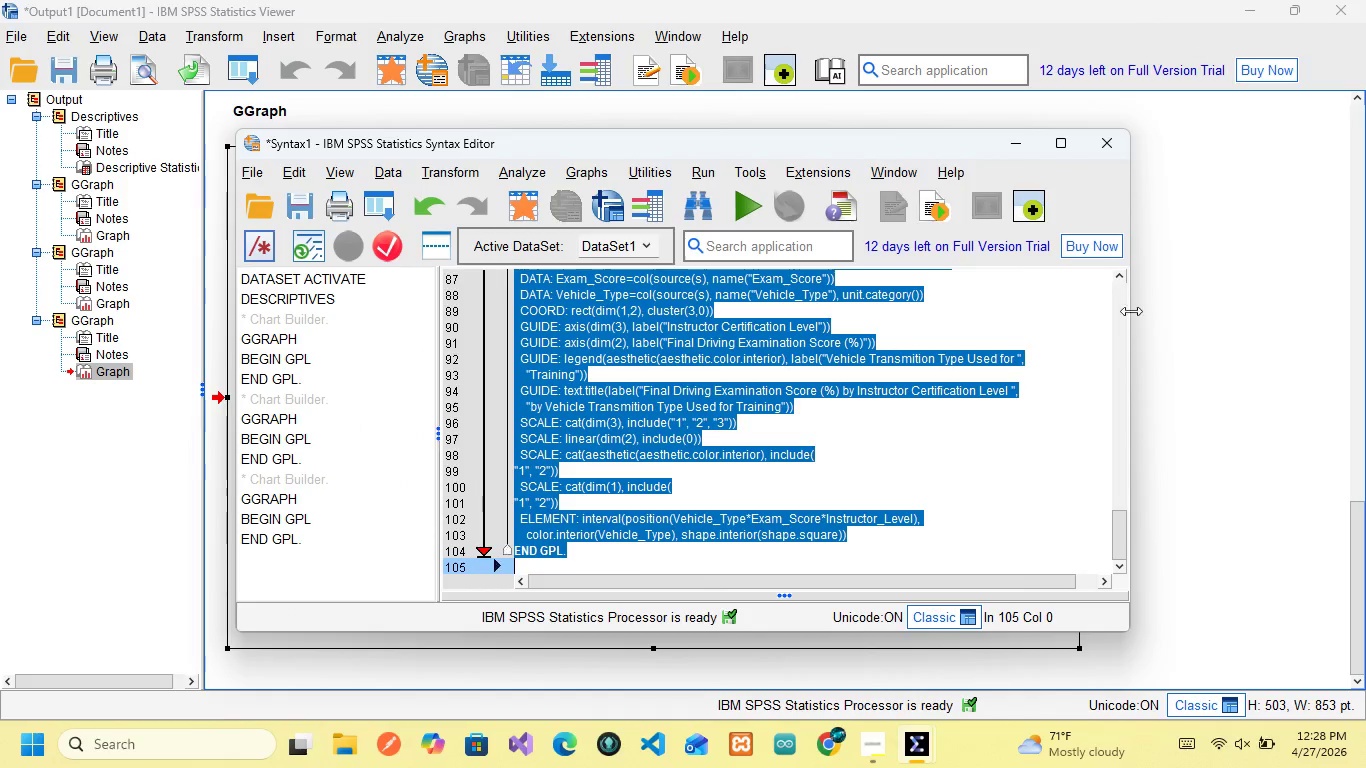 
left_click([1162, 312])
 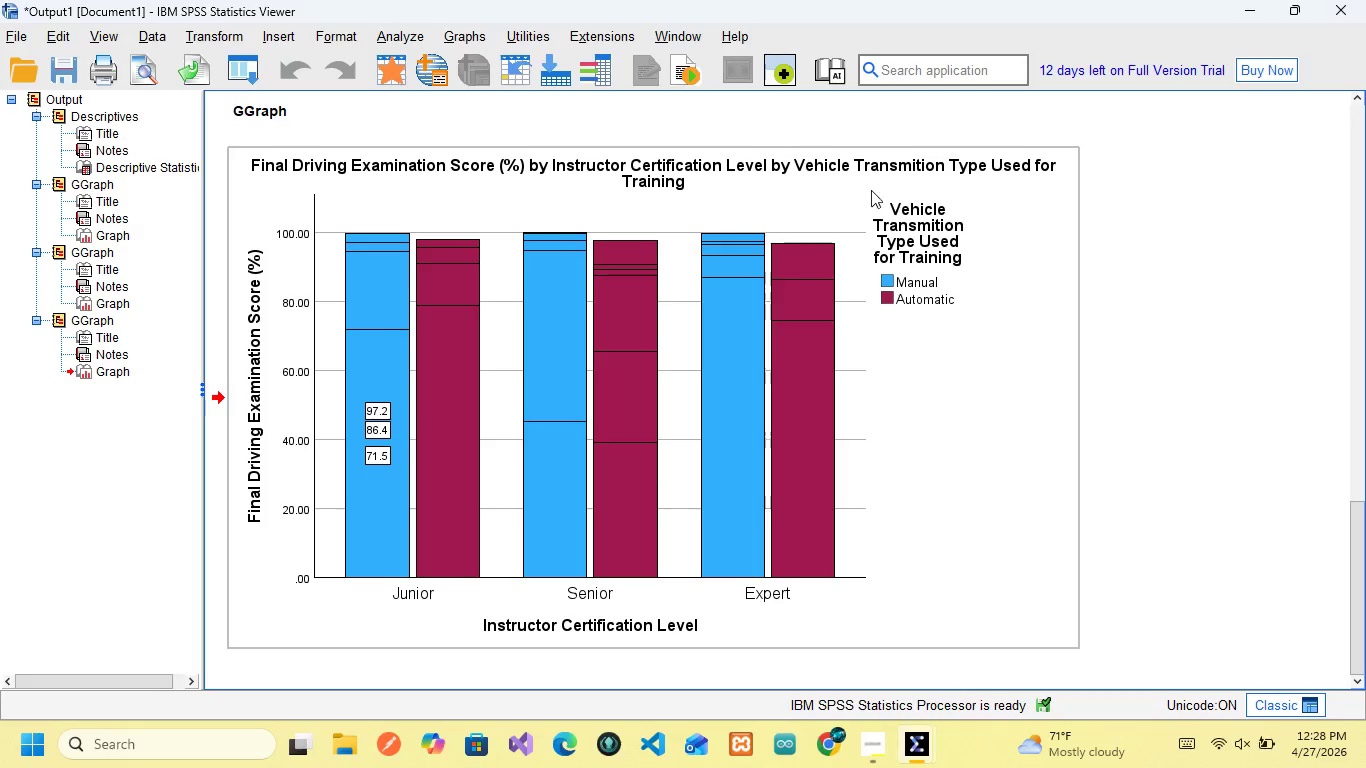 
wait(14.42)
 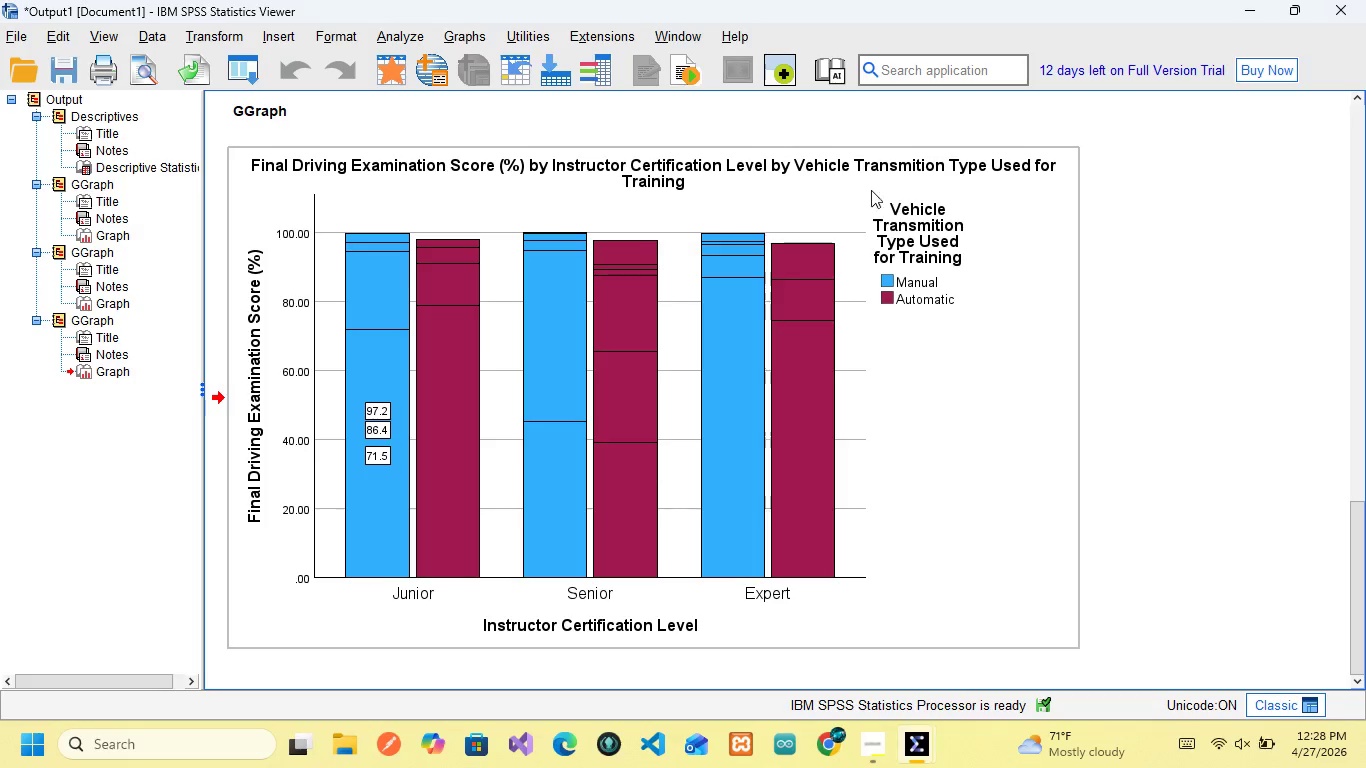 
mouse_move([906, 321])
 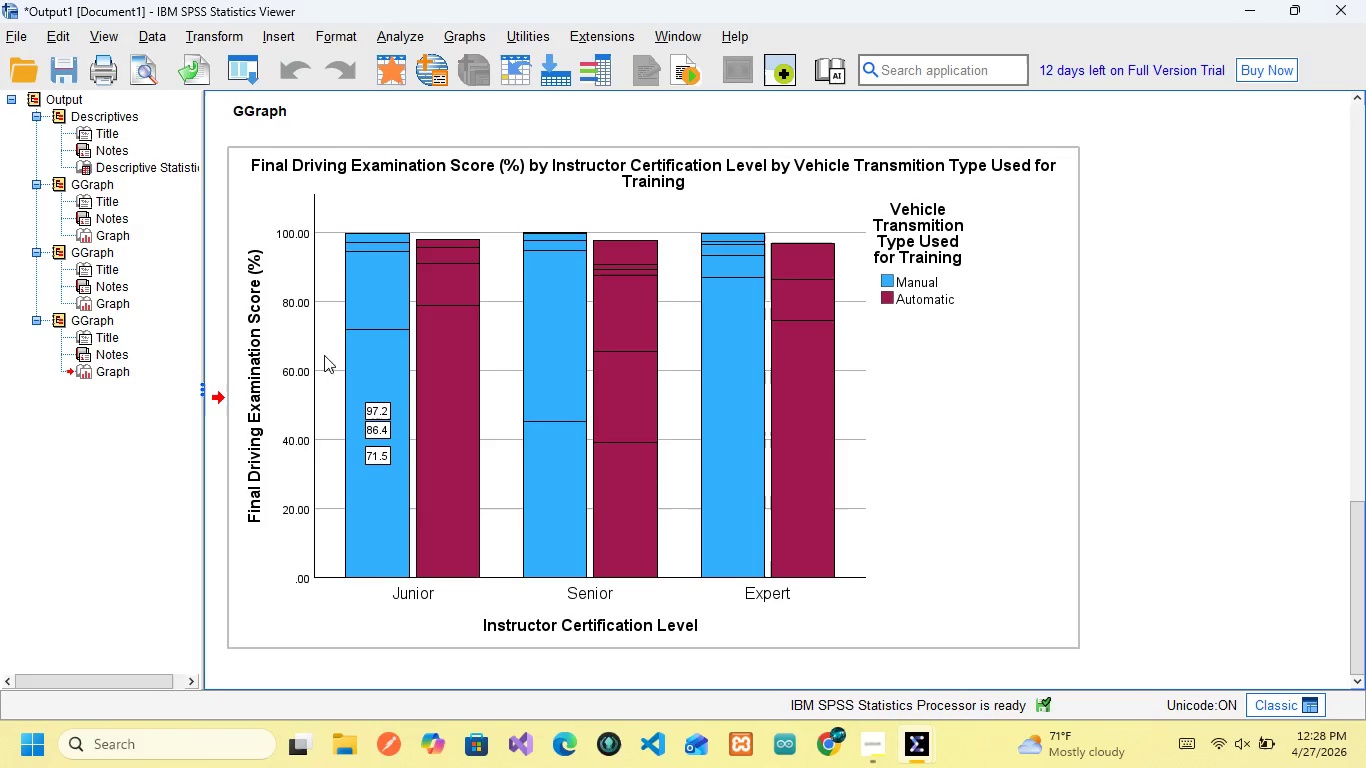 
wait(17.78)
 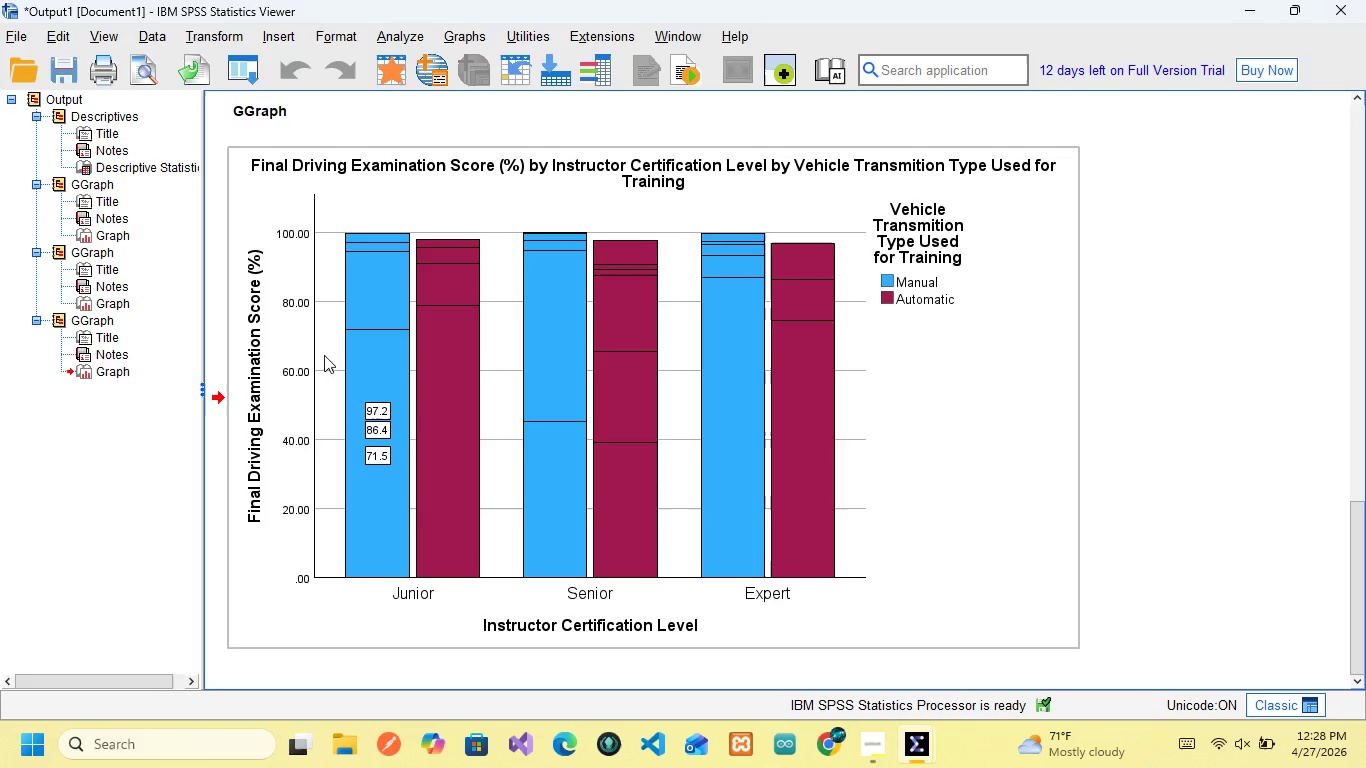 
mouse_move([385, 557])
 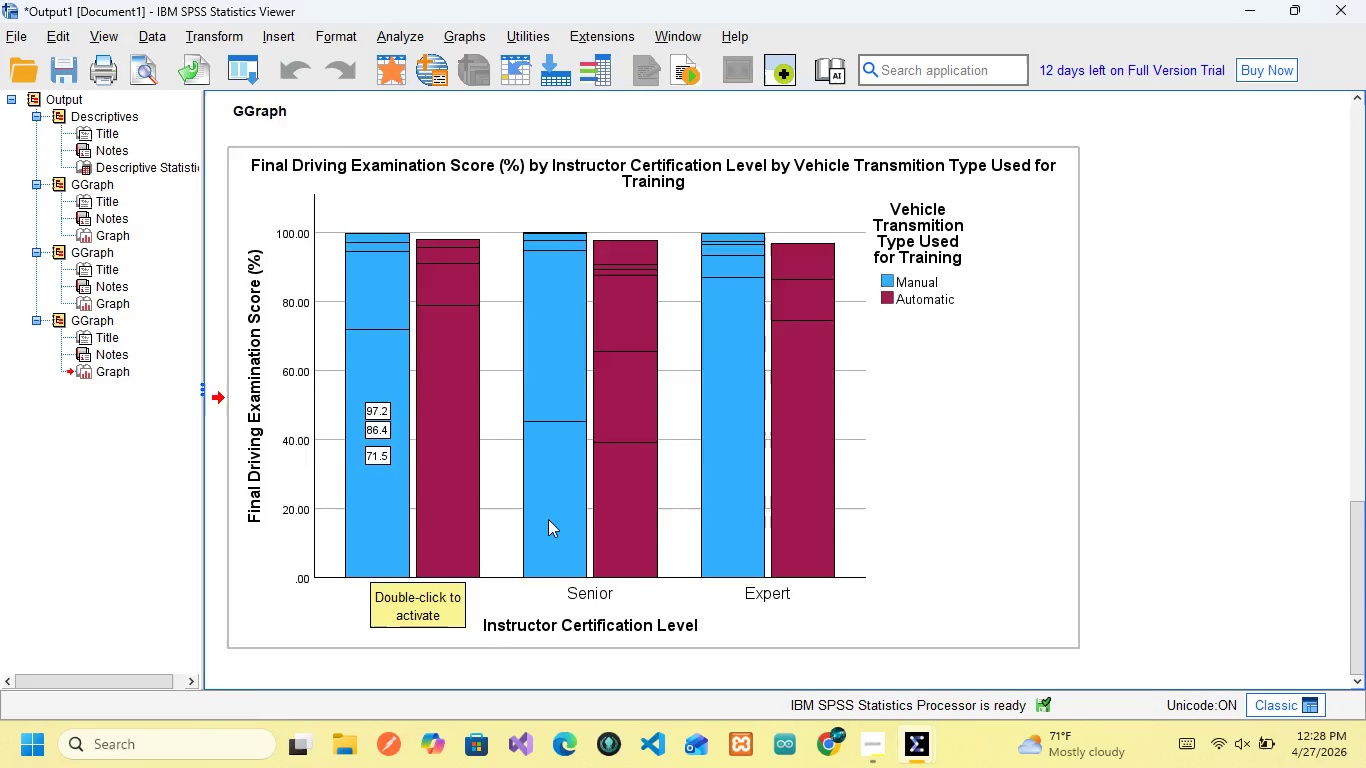 
scroll: coordinate [548, 519], scroll_direction: down, amount: 2.0
 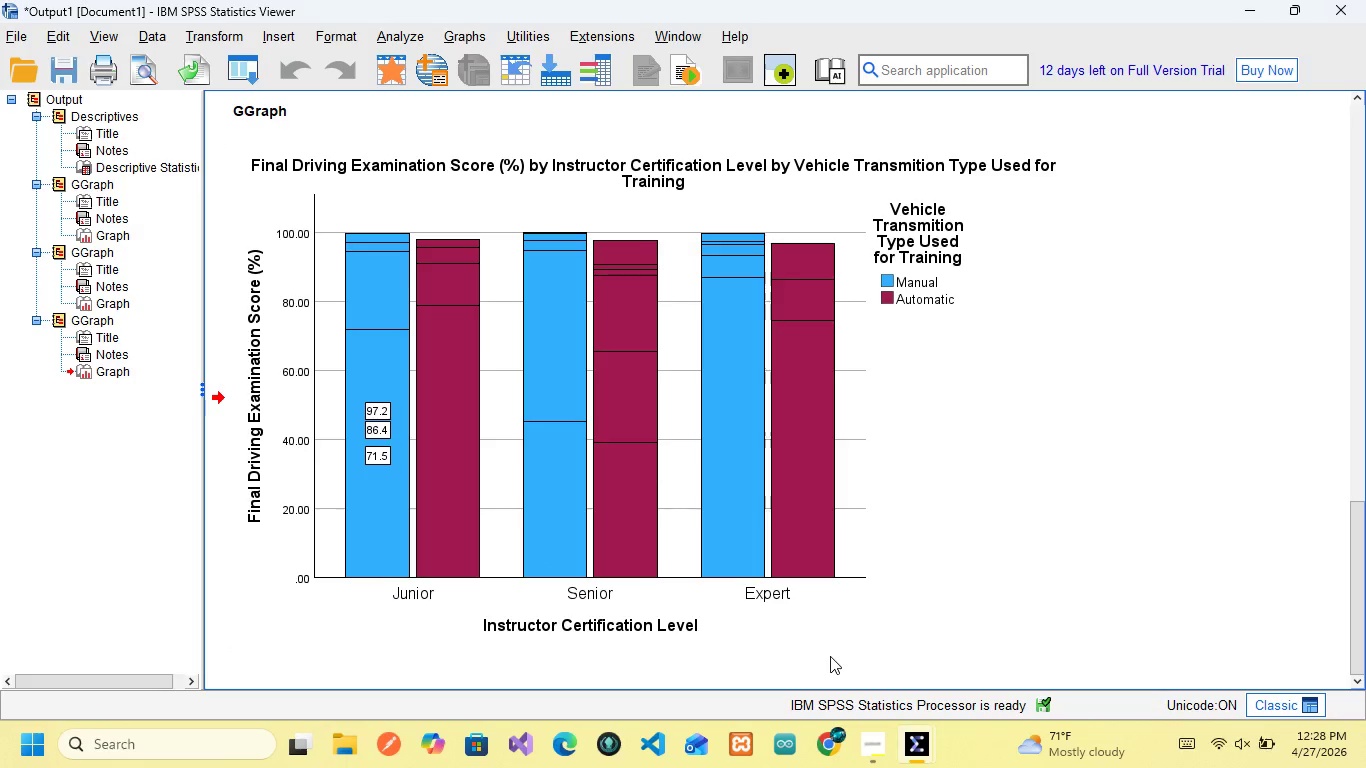 
wait(5.24)
 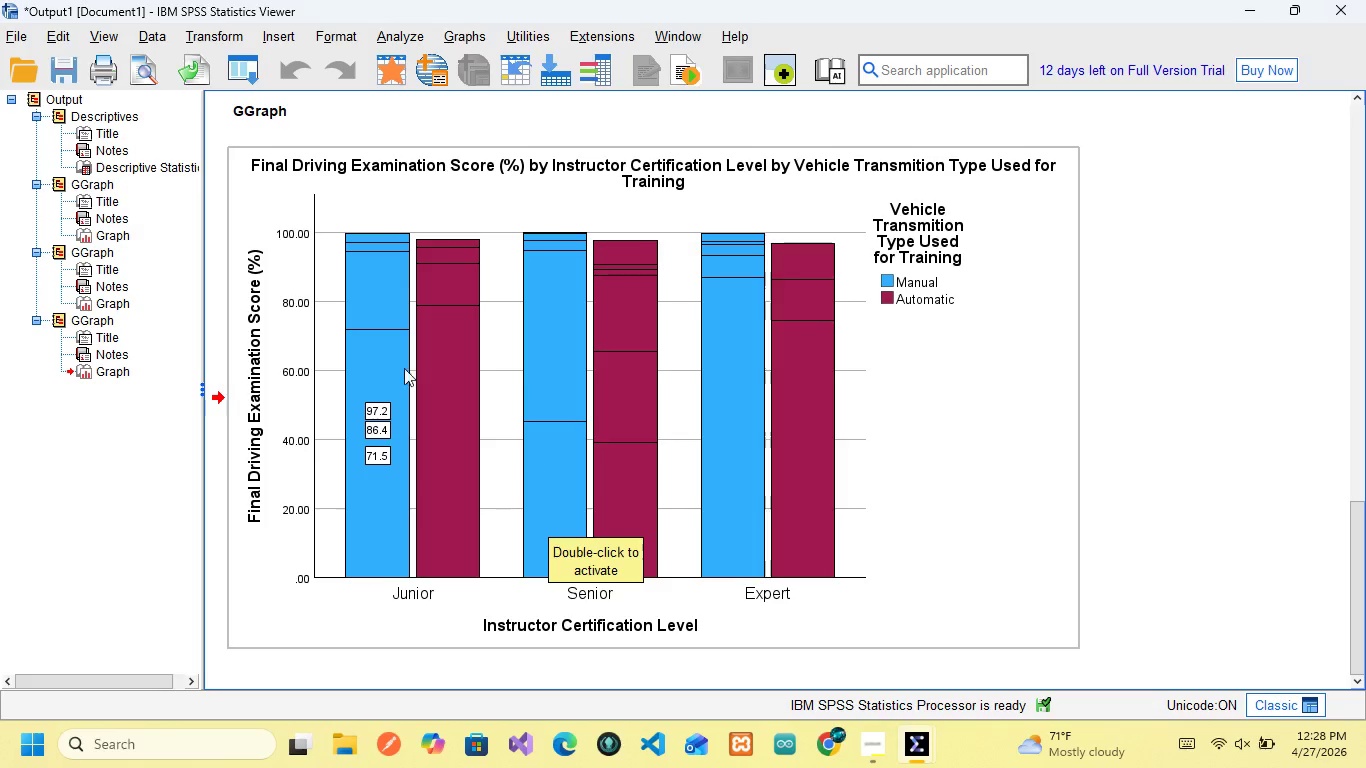 
scroll: coordinate [830, 656], scroll_direction: down, amount: 3.0
 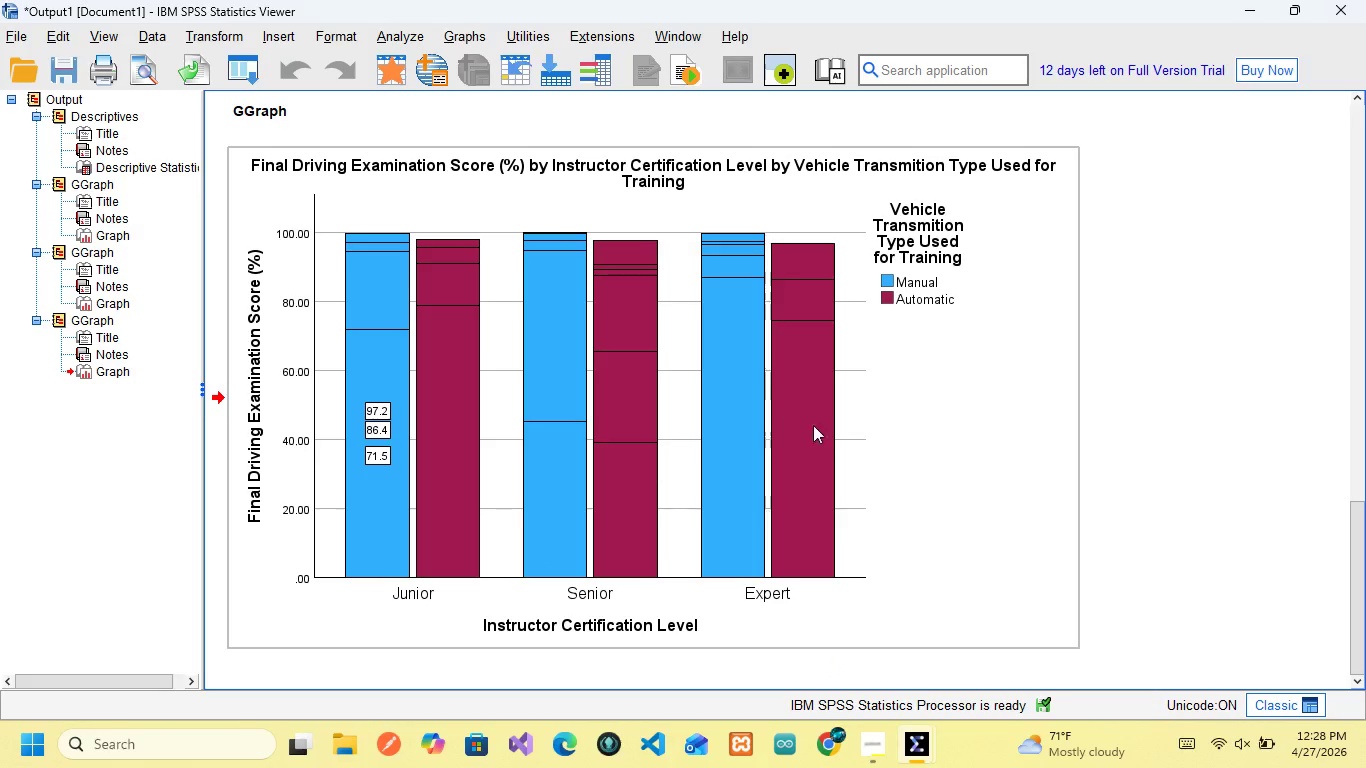 
mouse_move([899, 737])
 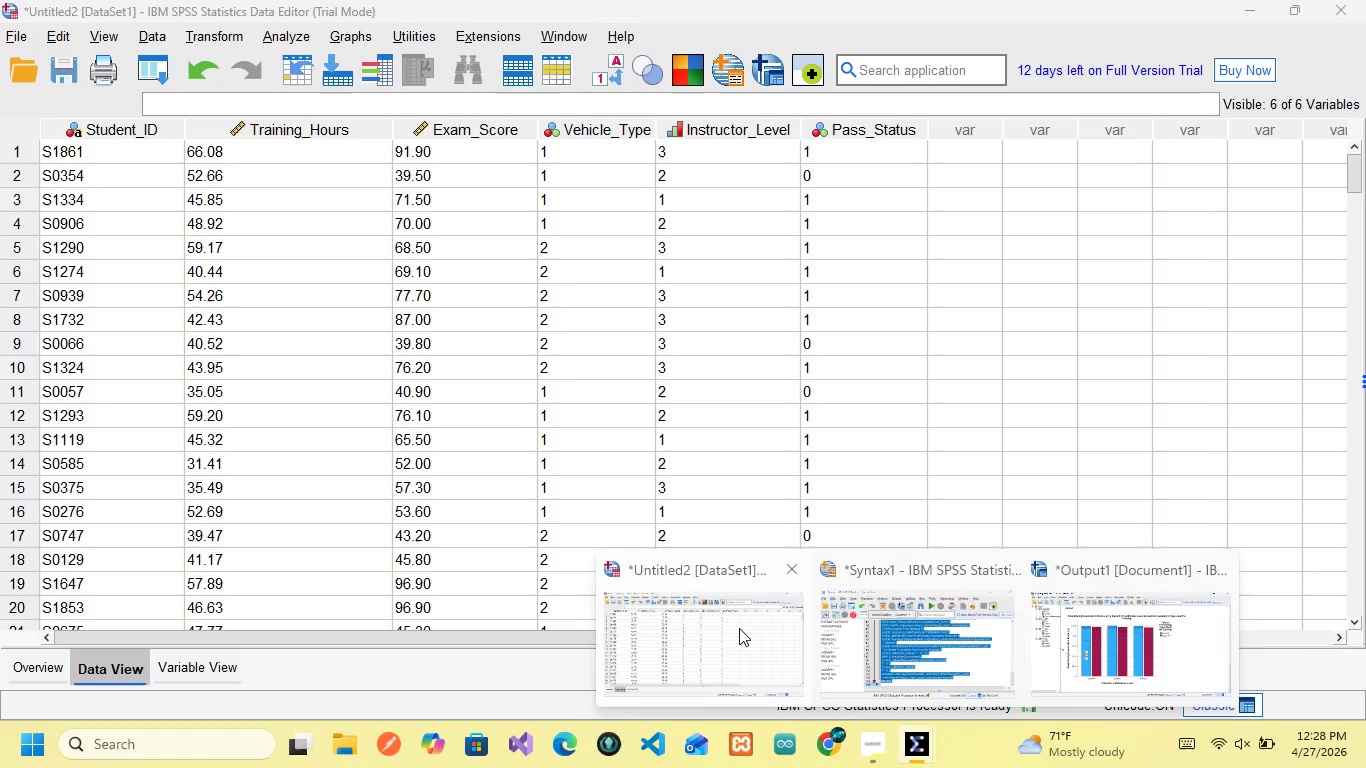 
left_click([739, 628])
 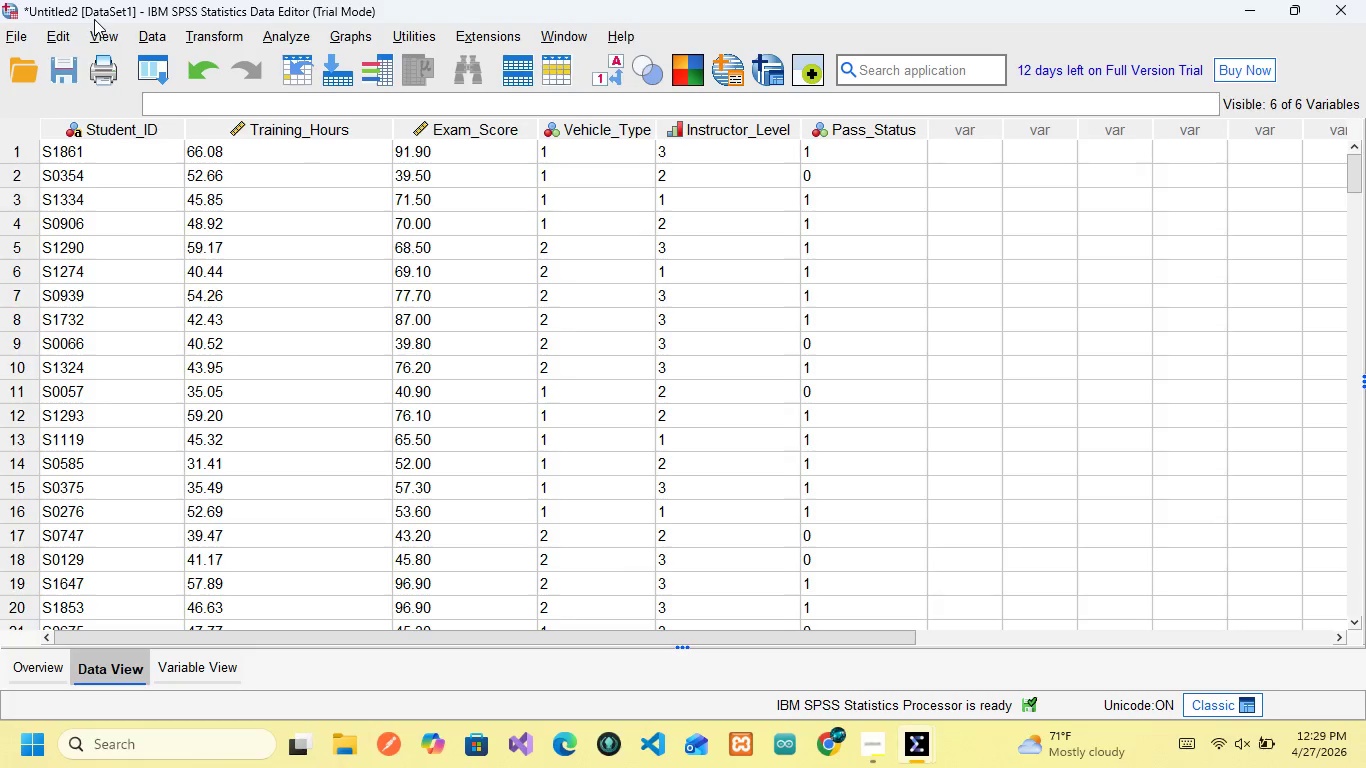 
wait(7.92)
 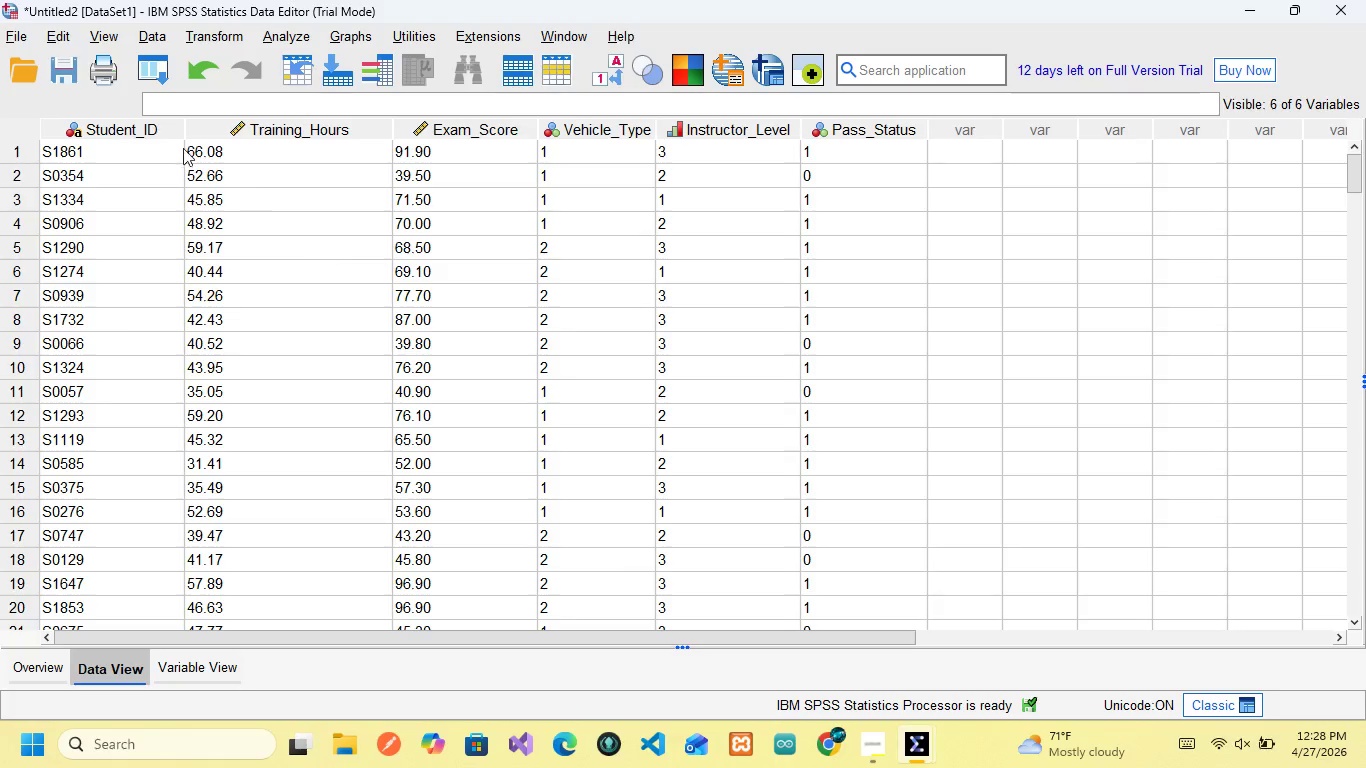 
left_click([155, 35])
 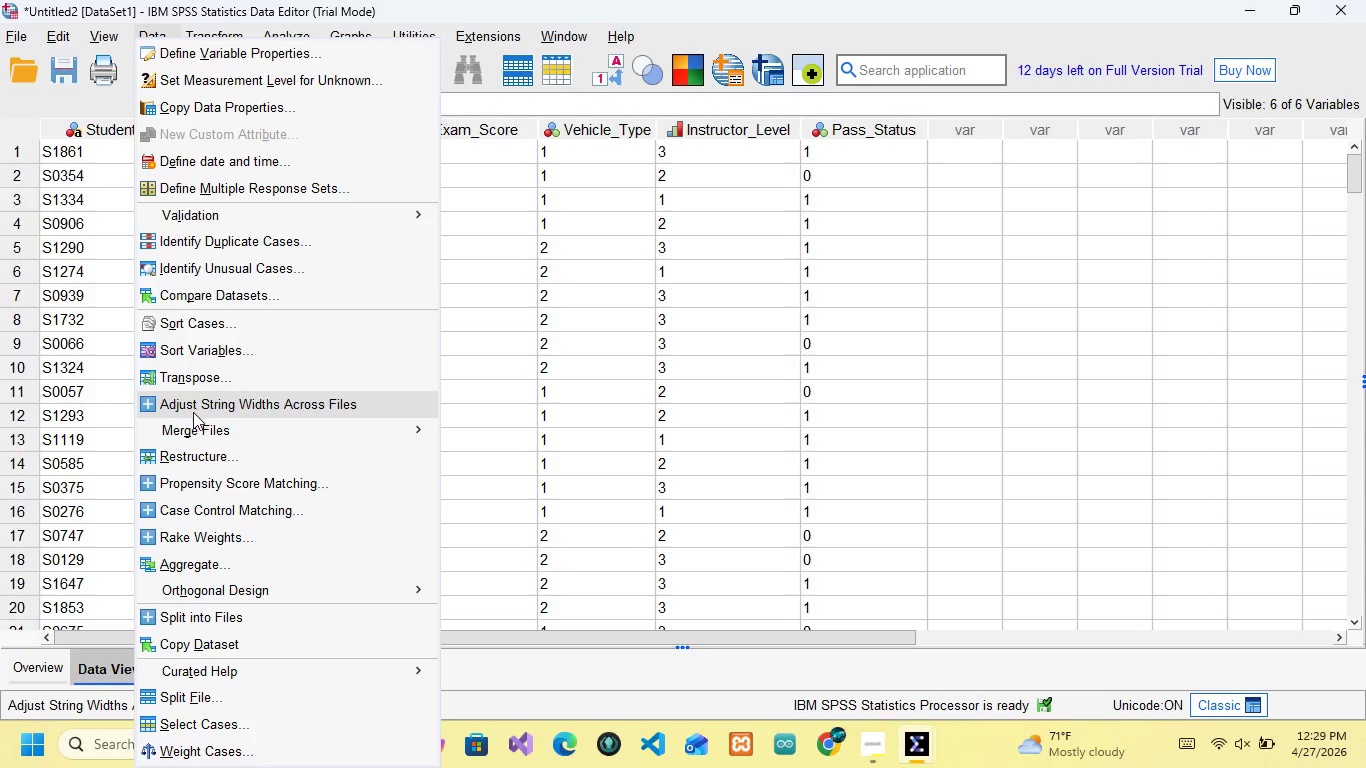 
wait(9.84)
 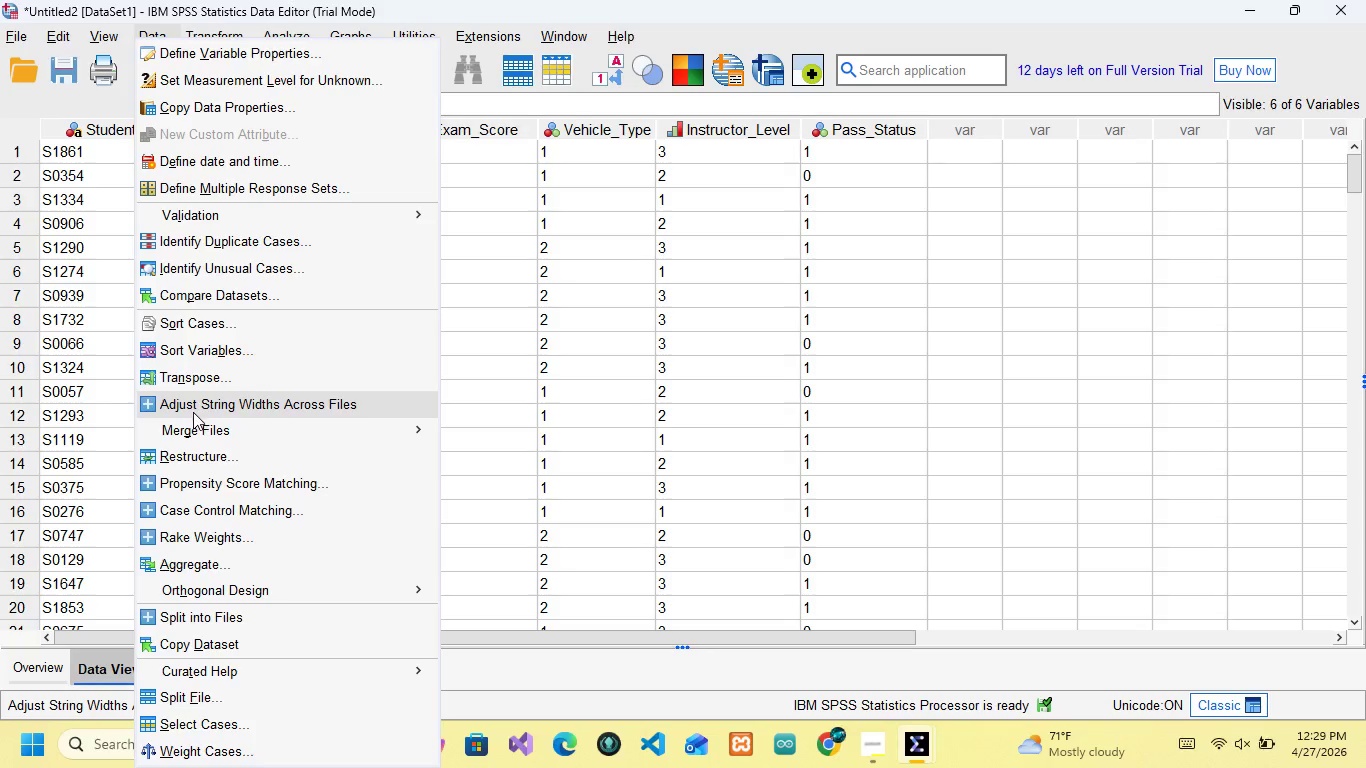 
left_click([177, 699])
 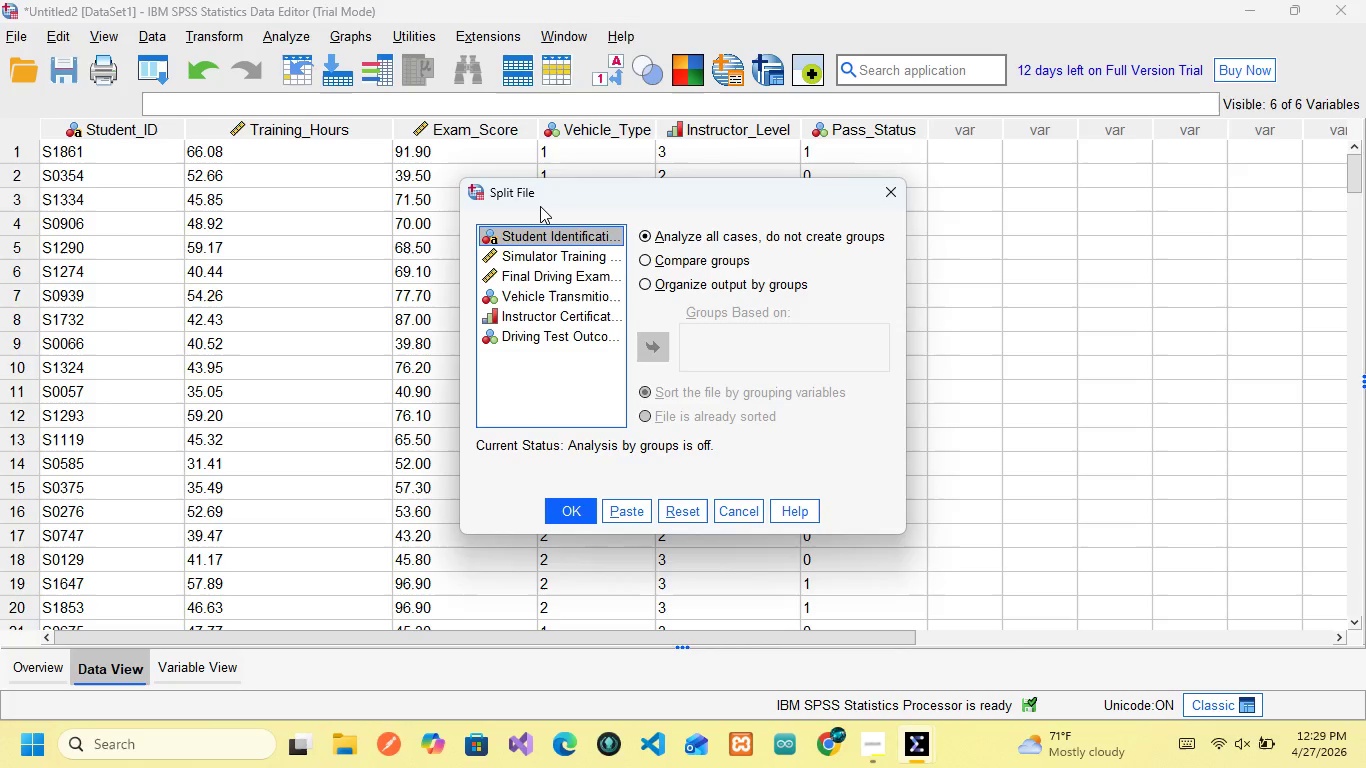 
wait(9.64)
 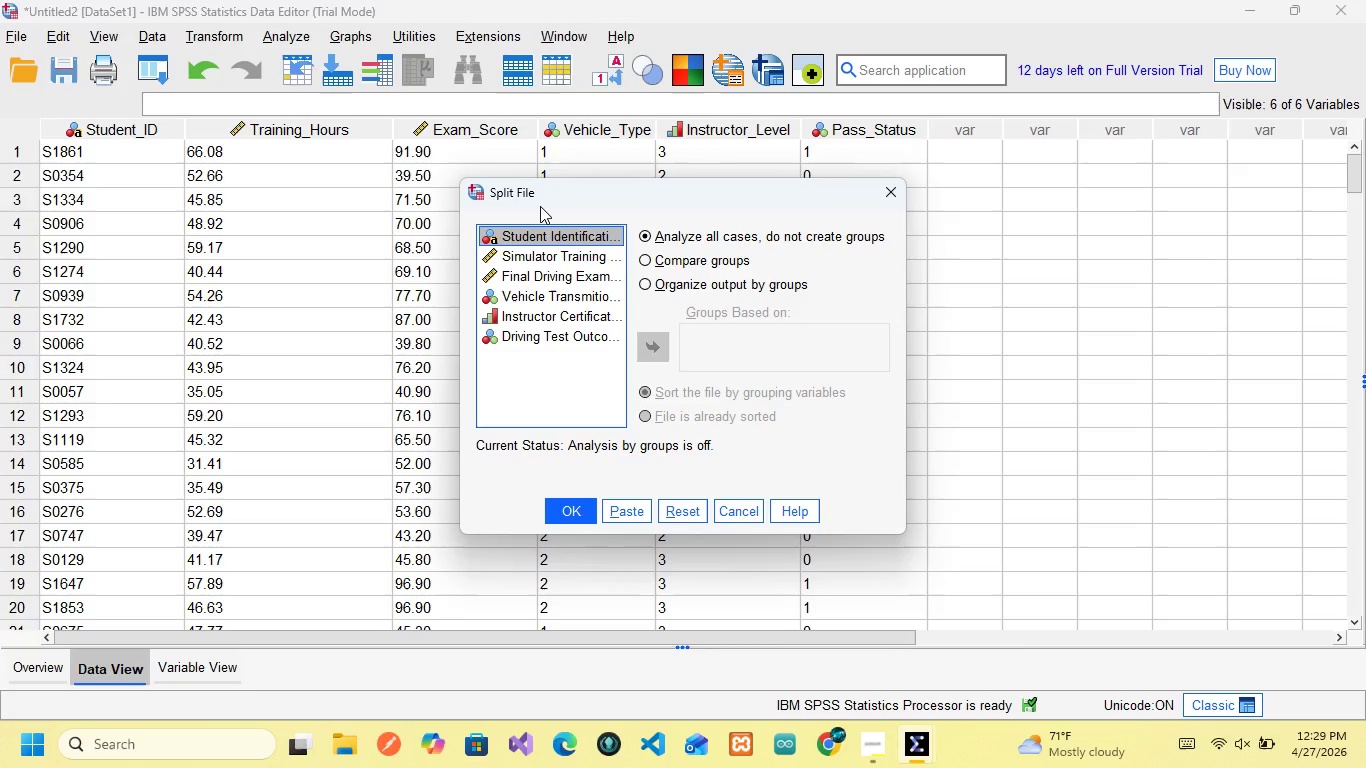 
mouse_move([580, 245])
 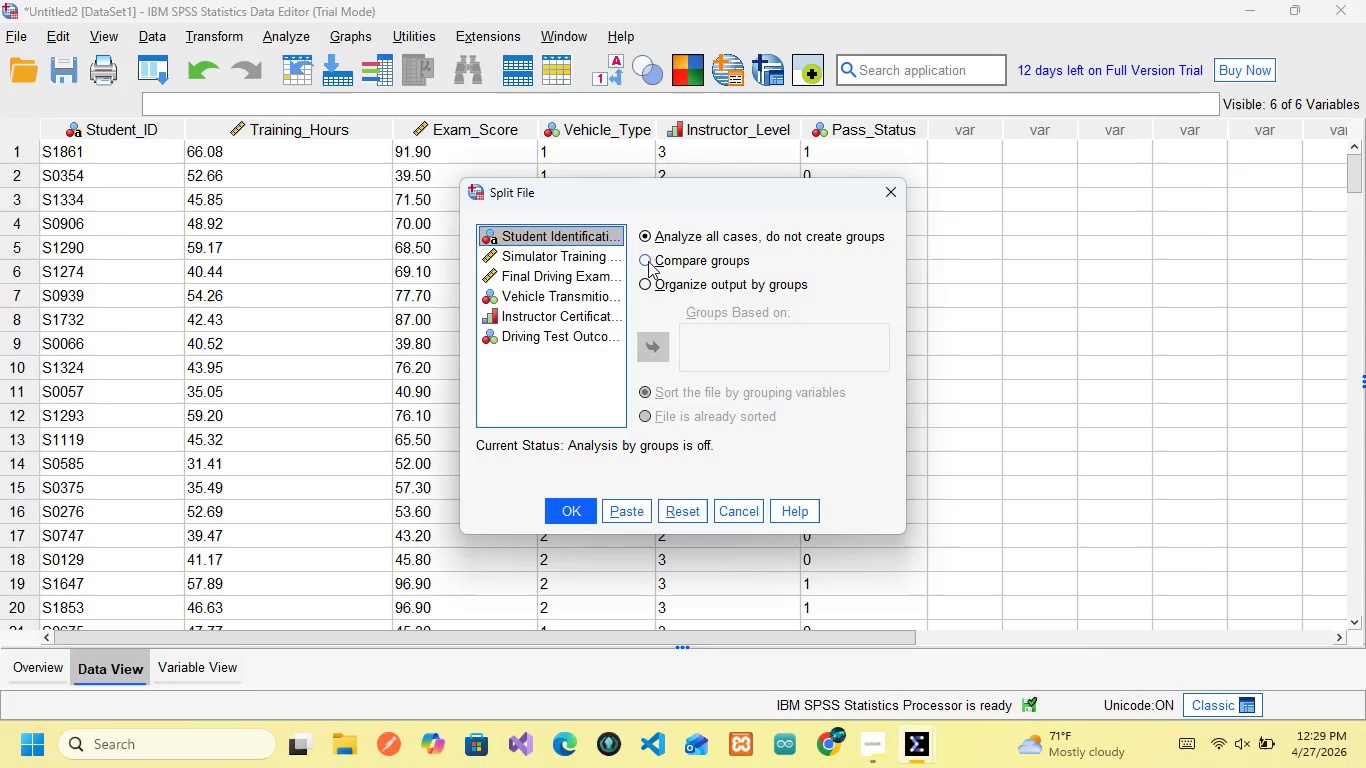 
left_click([648, 261])
 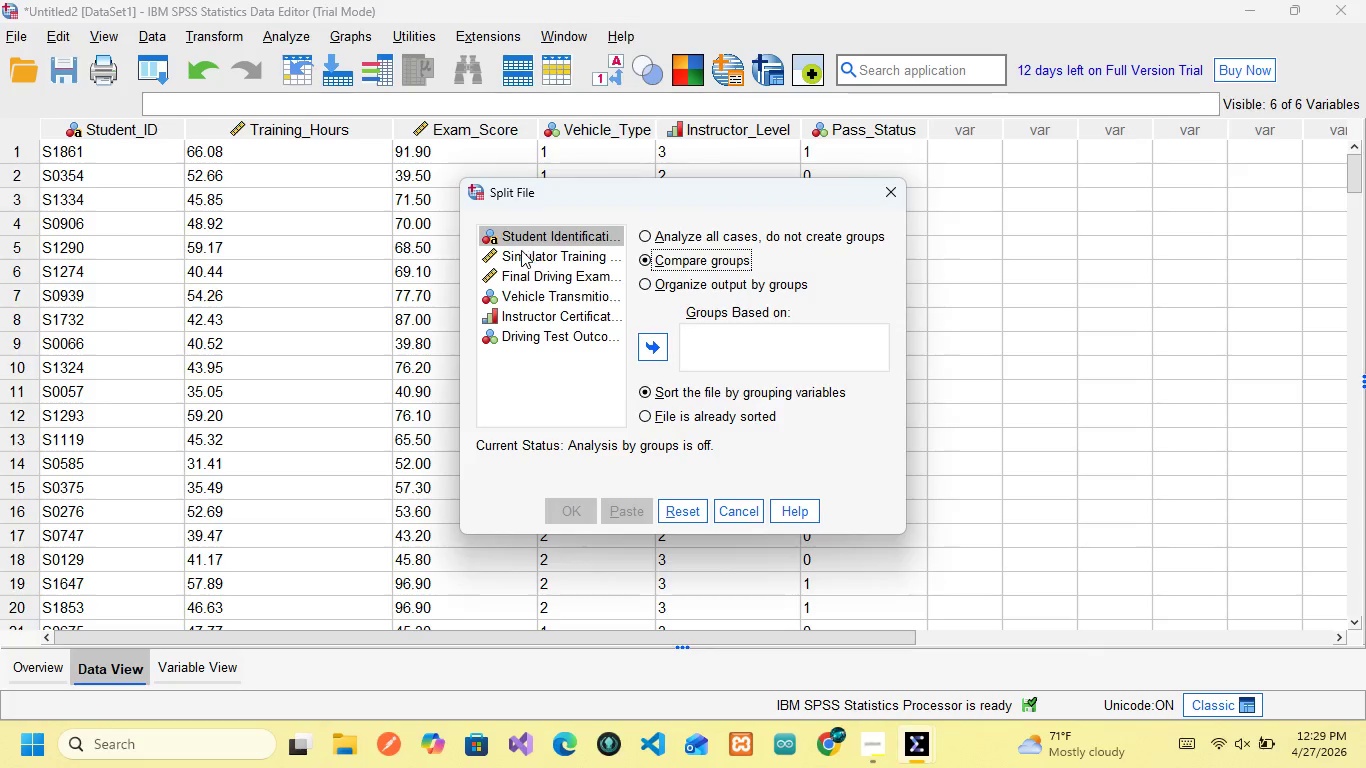 
wait(11.58)
 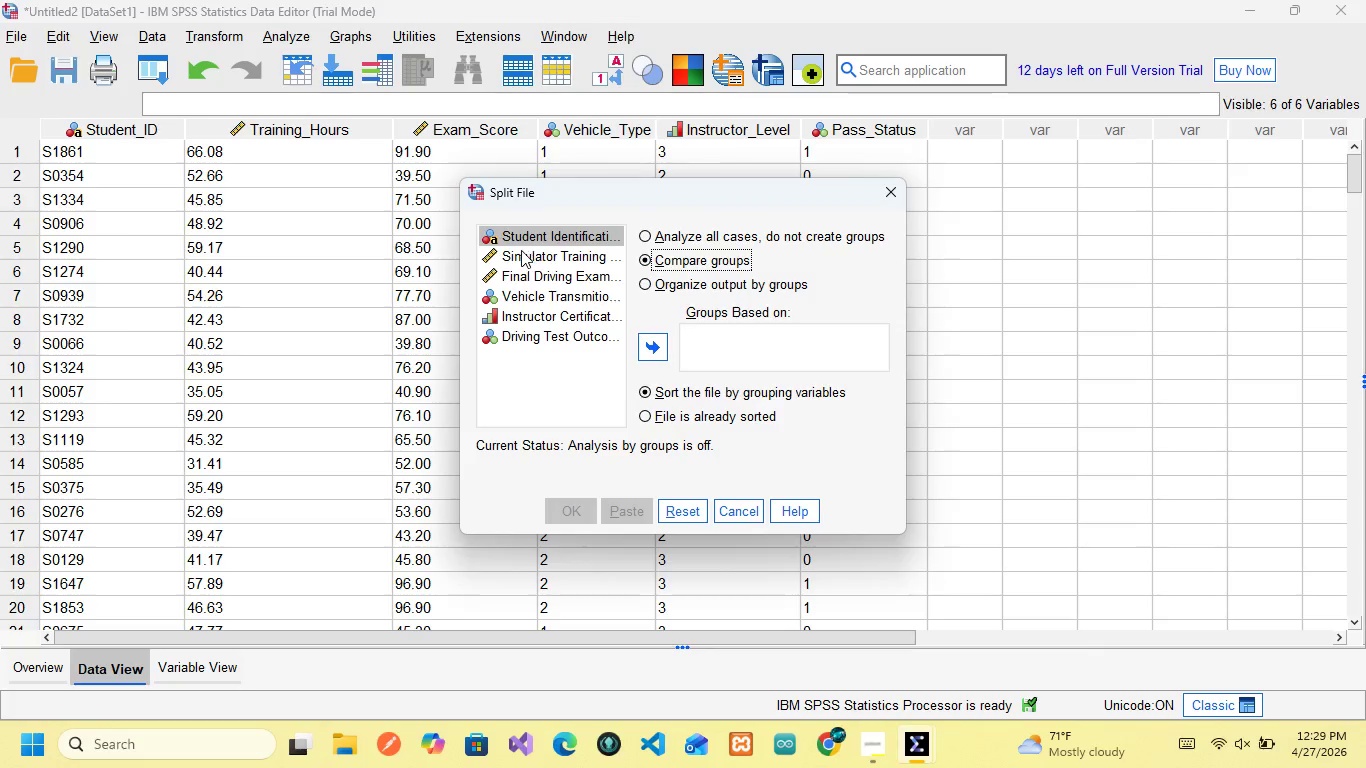 
left_click([531, 294])
 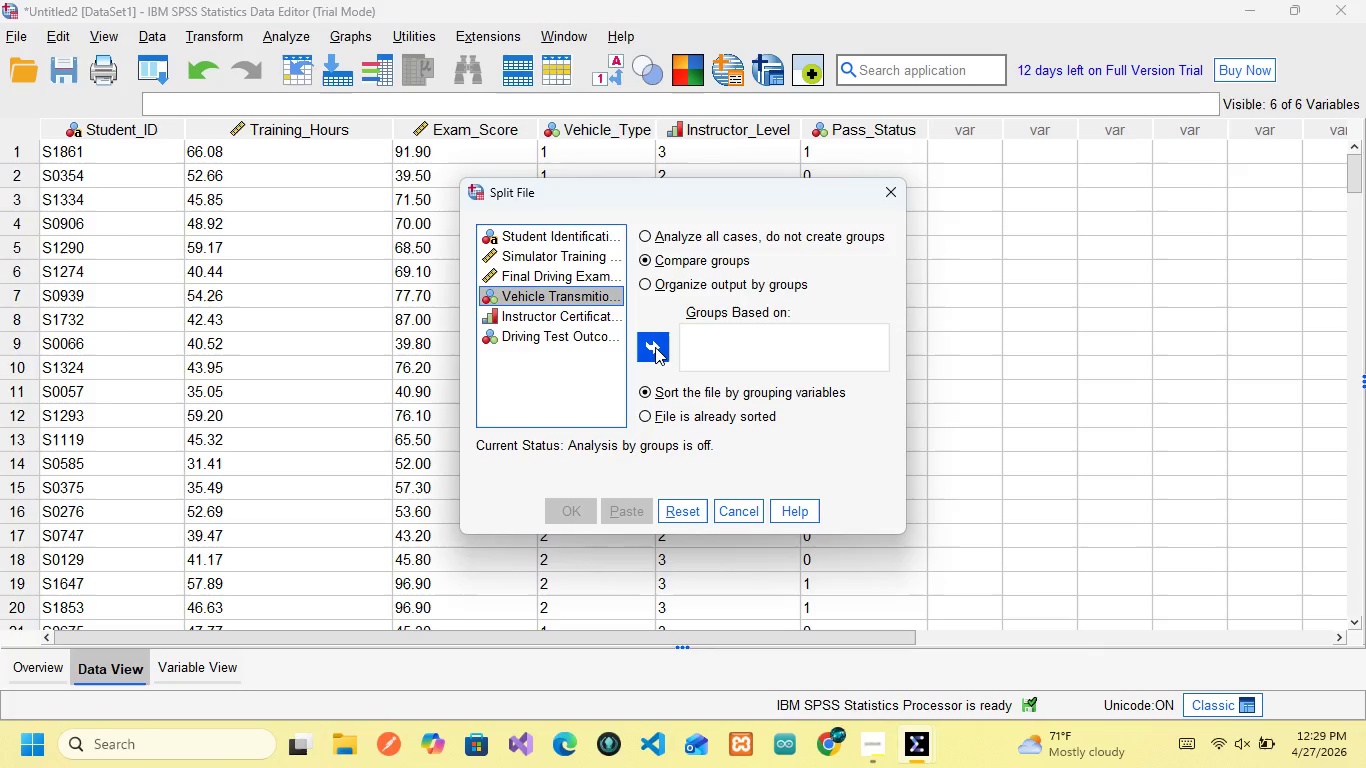 
left_click([655, 347])
 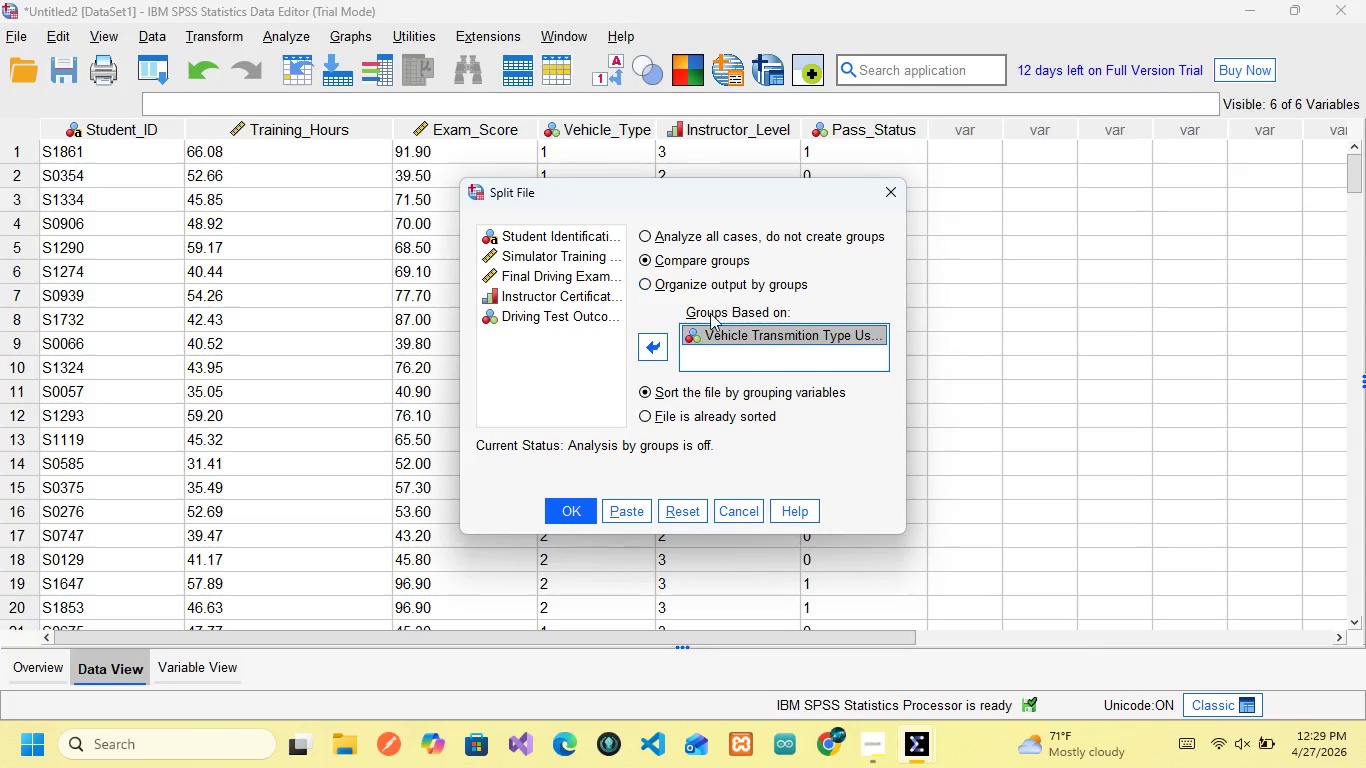 
wait(11.98)
 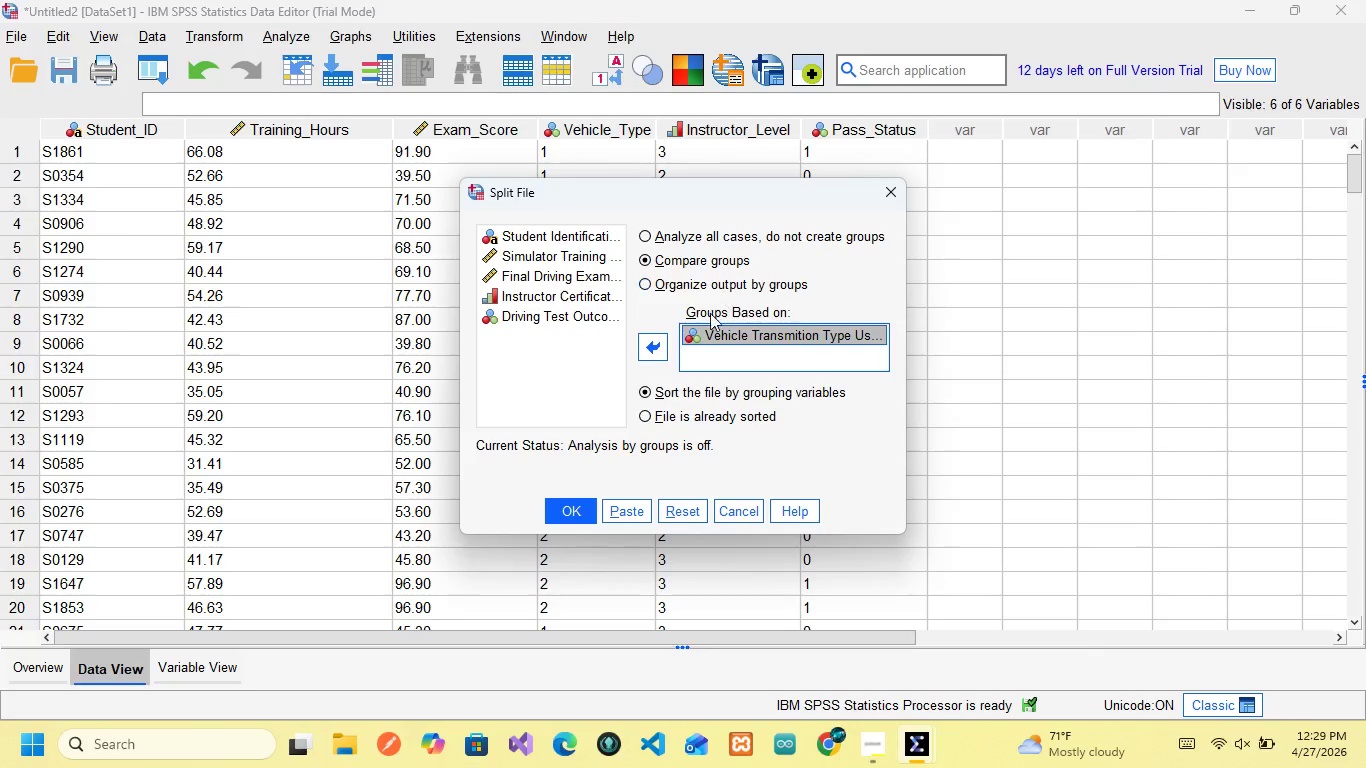 
left_click([573, 511])
 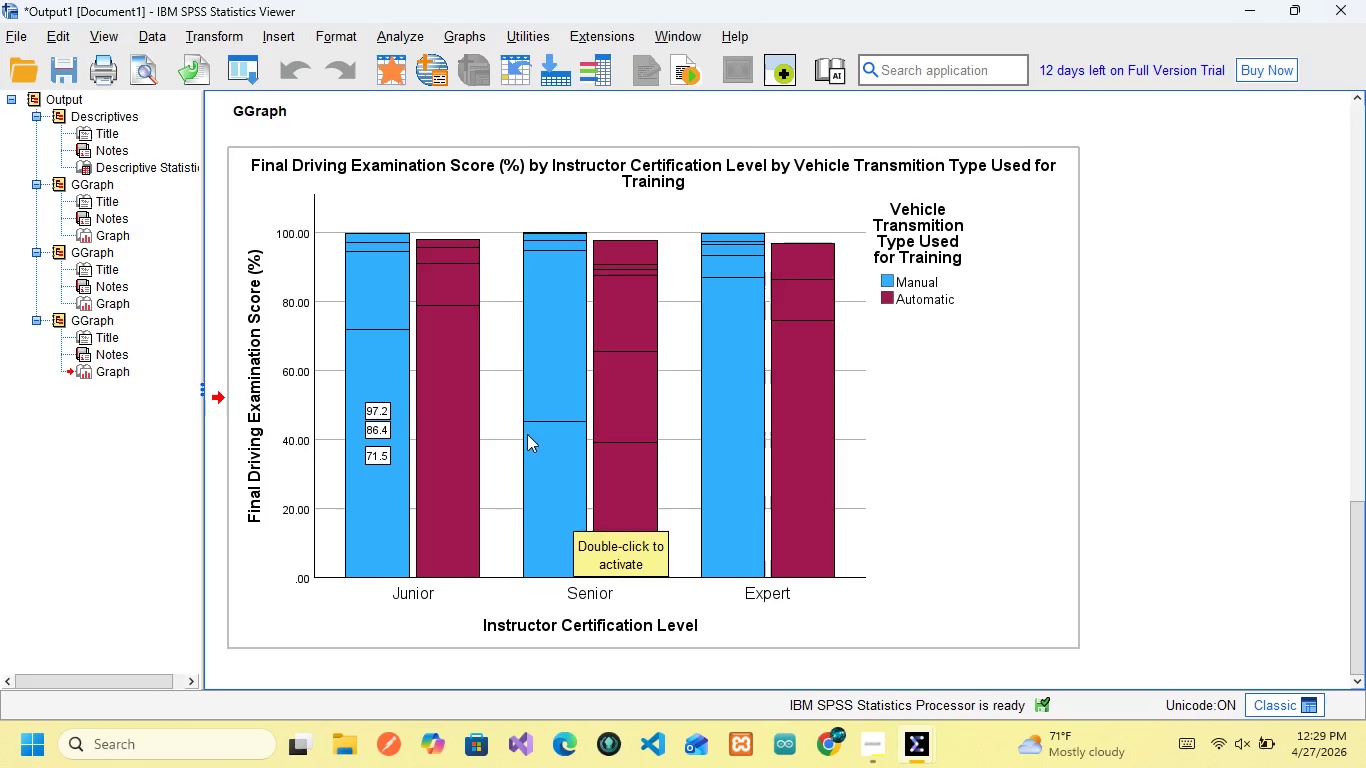 
scroll: coordinate [527, 434], scroll_direction: down, amount: 4.0
 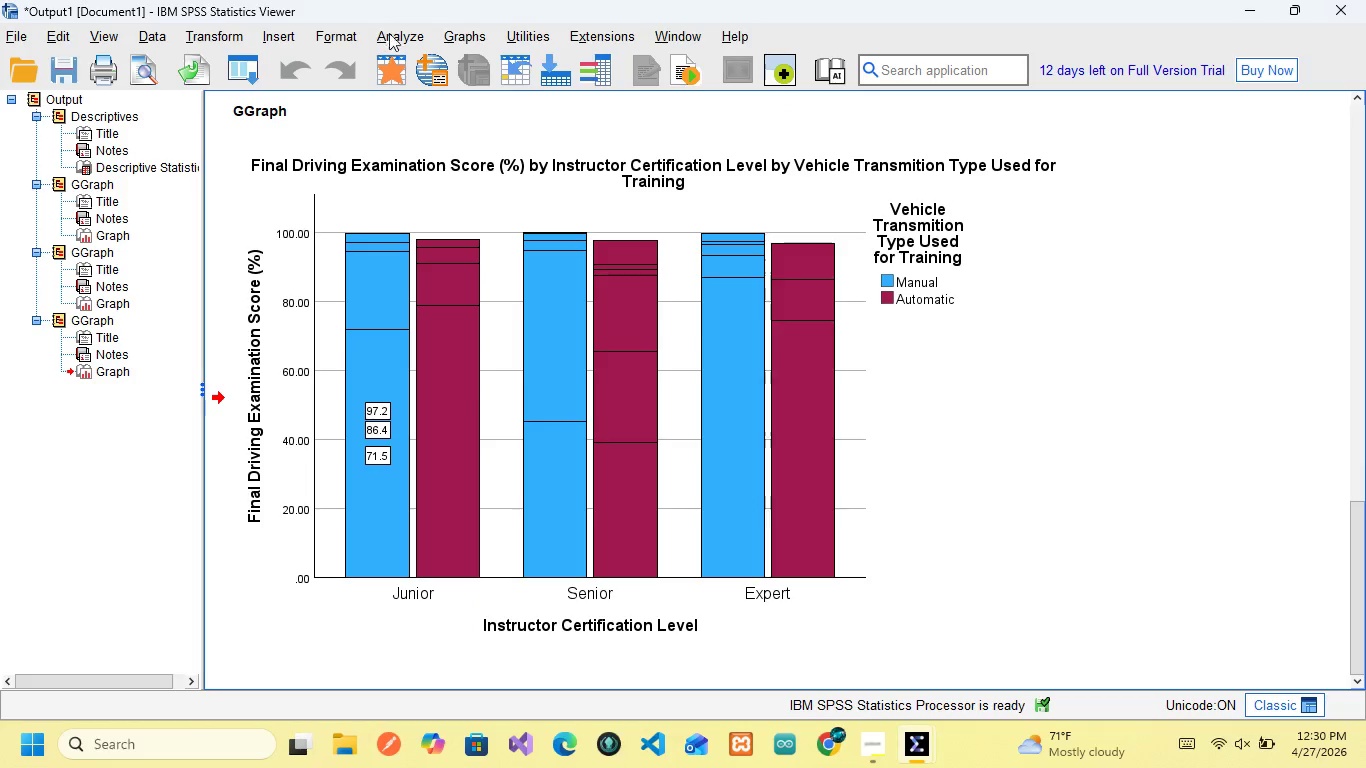 
left_click([400, 28])
 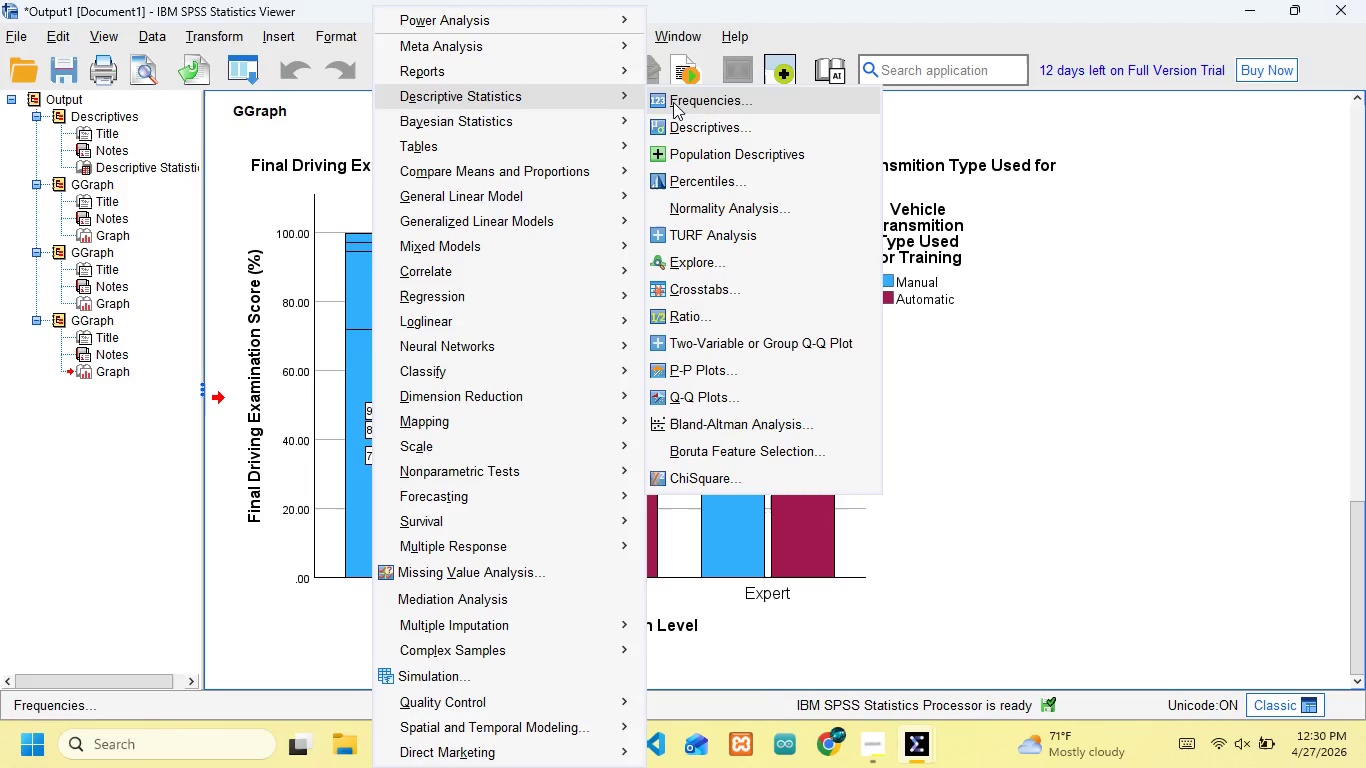 
wait(5.23)
 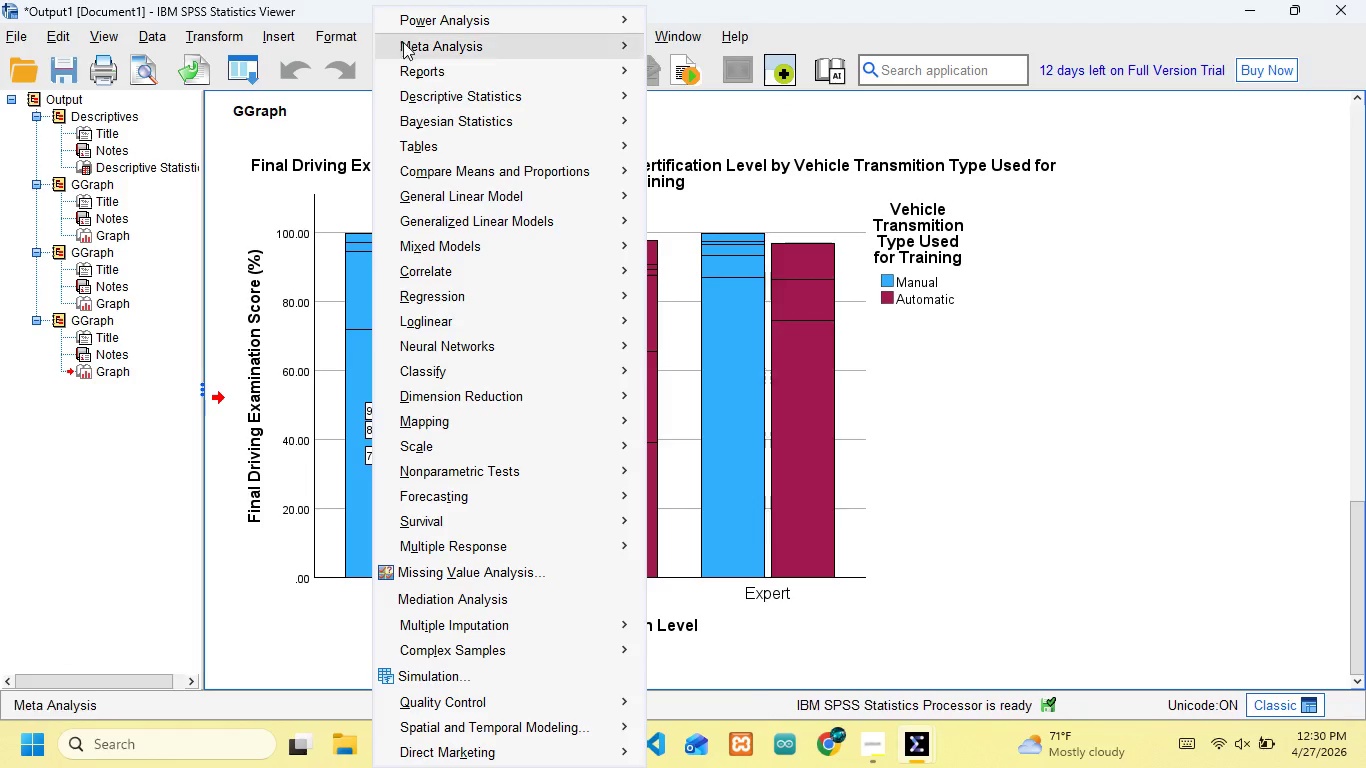 
left_click([697, 127])
 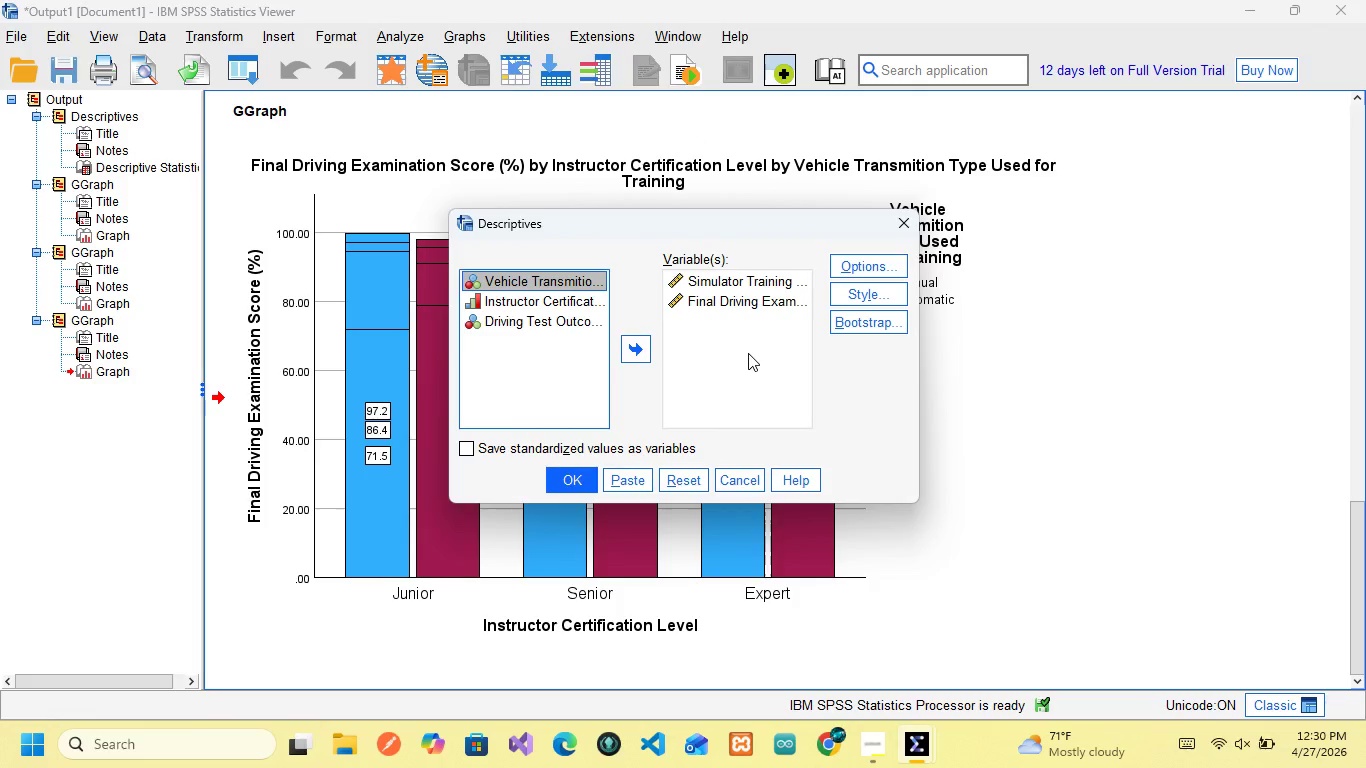 
wait(14.16)
 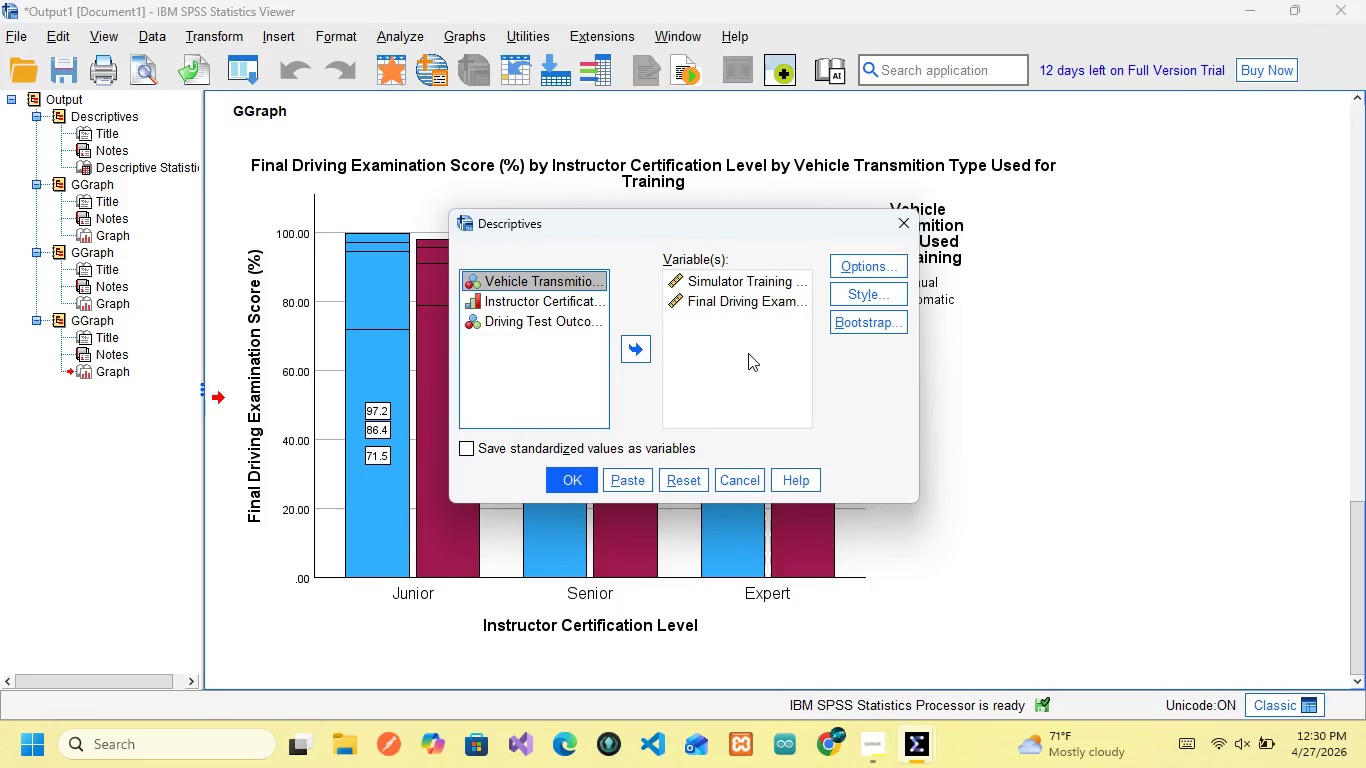 
left_click([625, 476])
 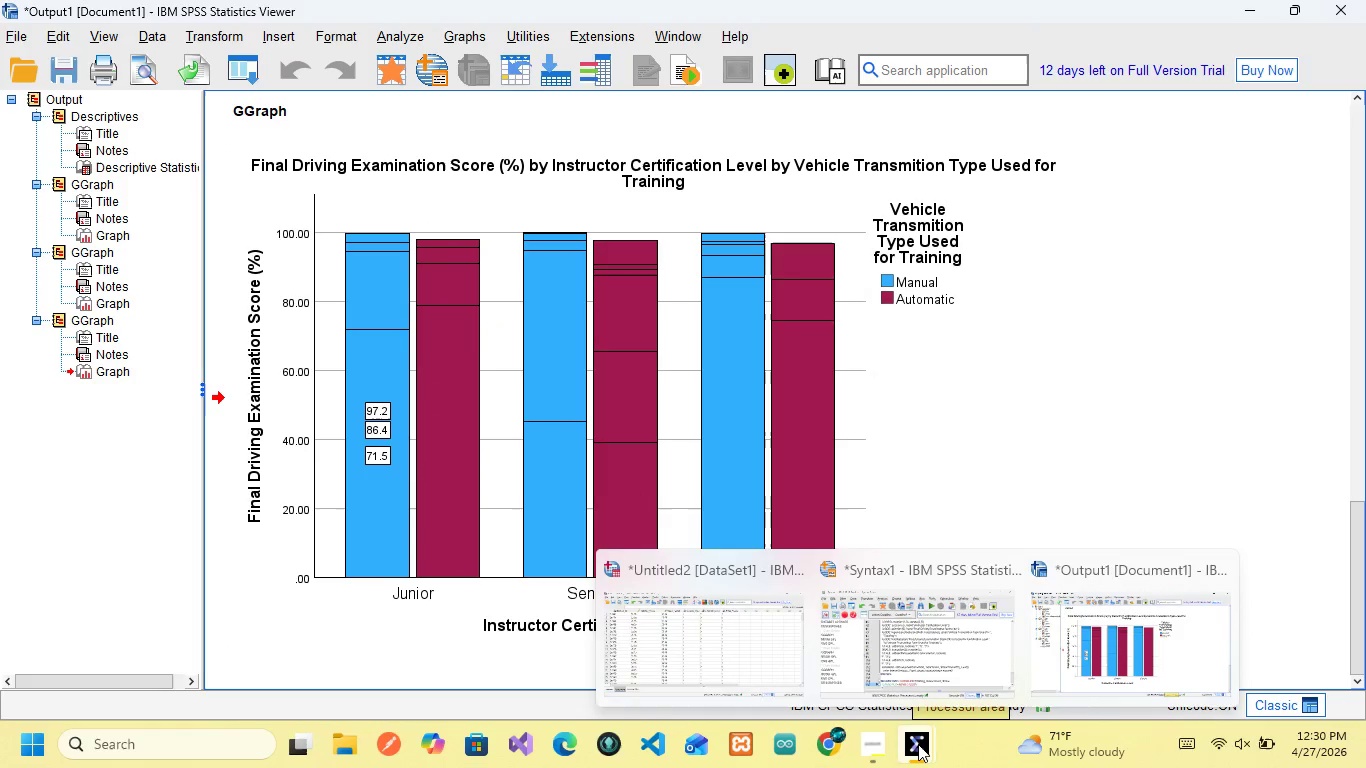 
wait(6.05)
 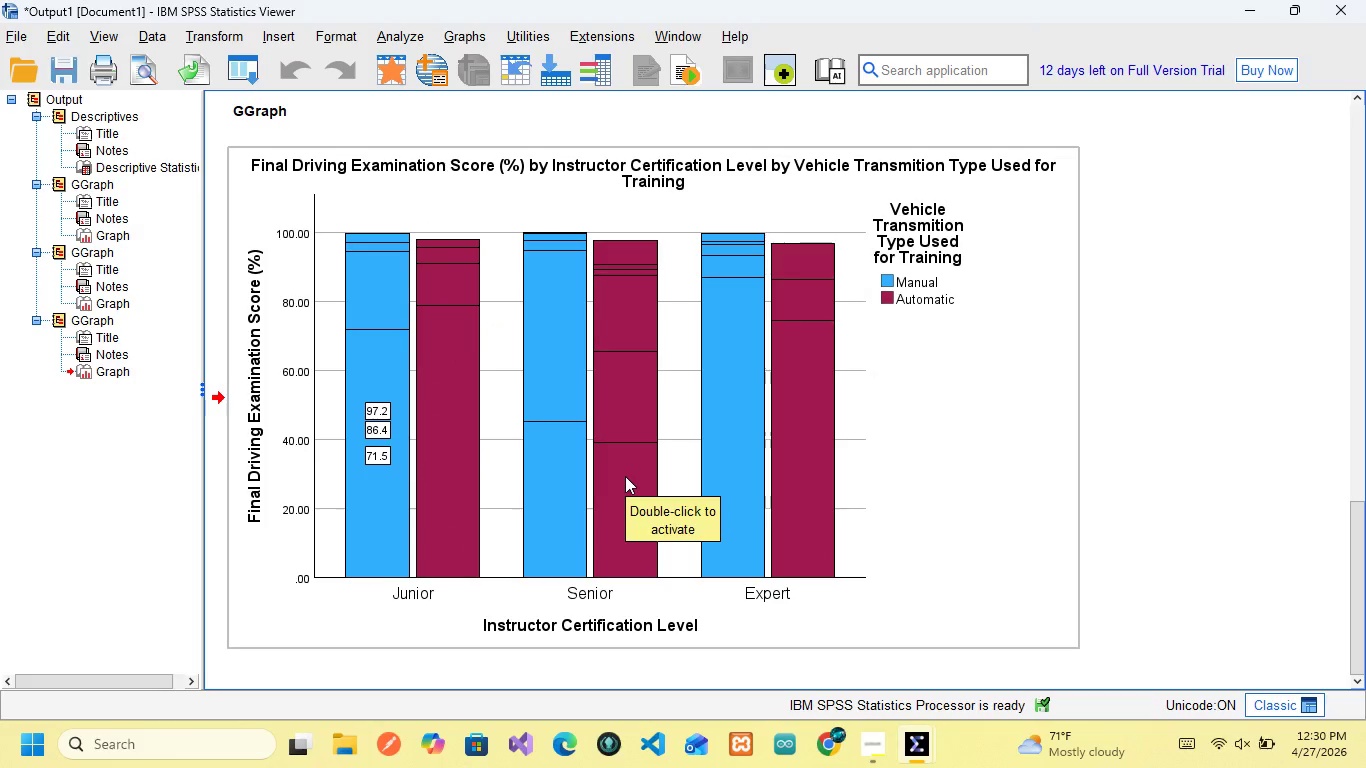 
left_click([953, 643])
 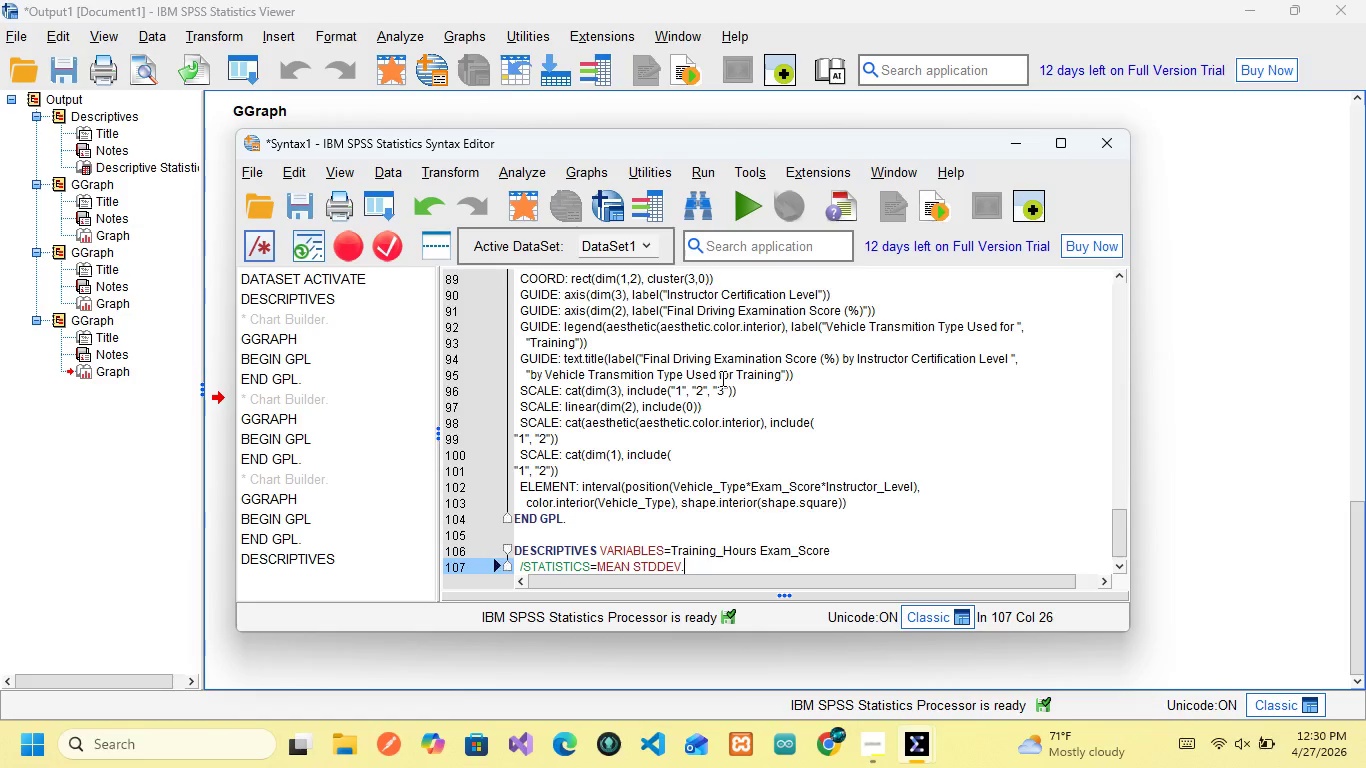 
scroll: coordinate [721, 378], scroll_direction: down, amount: 3.0
 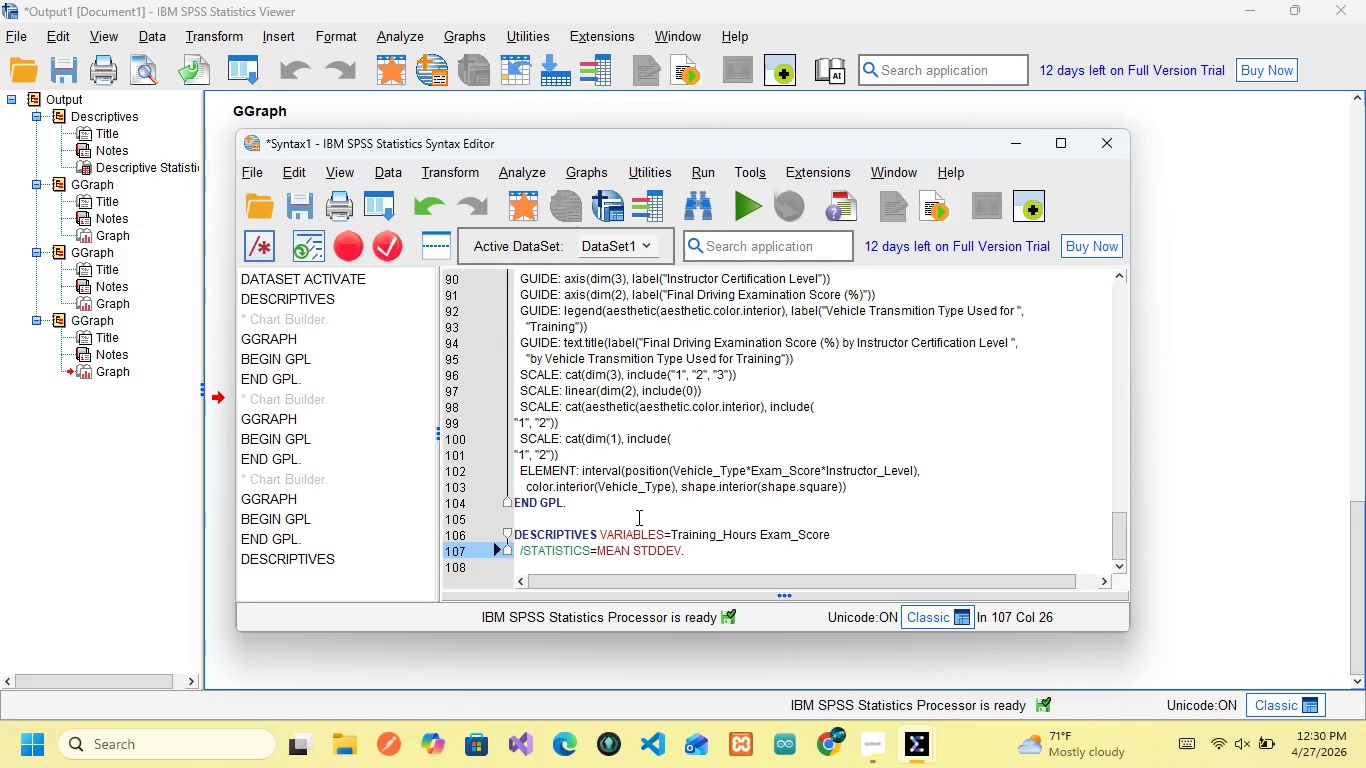 
scroll: coordinate [637, 517], scroll_direction: up, amount: 3.0
 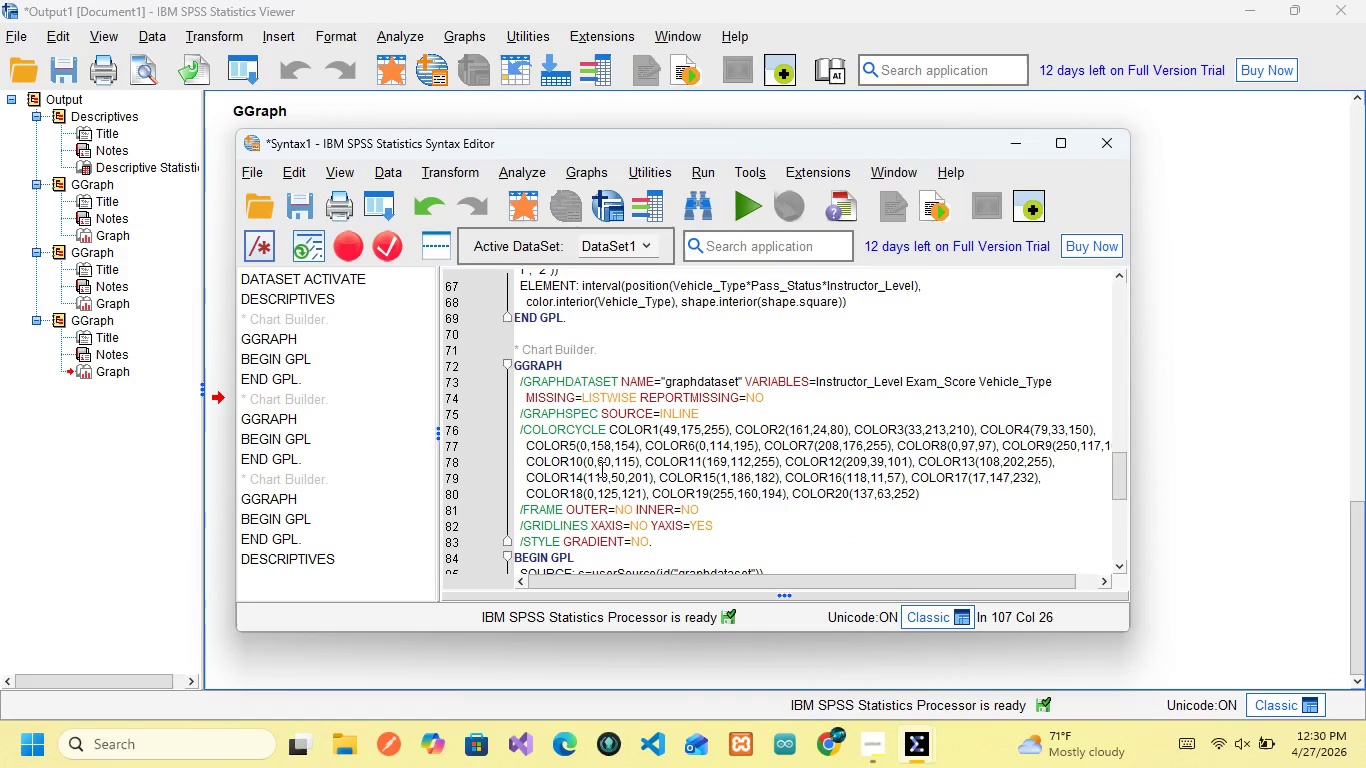 
scroll: coordinate [579, 431], scroll_direction: down, amount: 8.0
 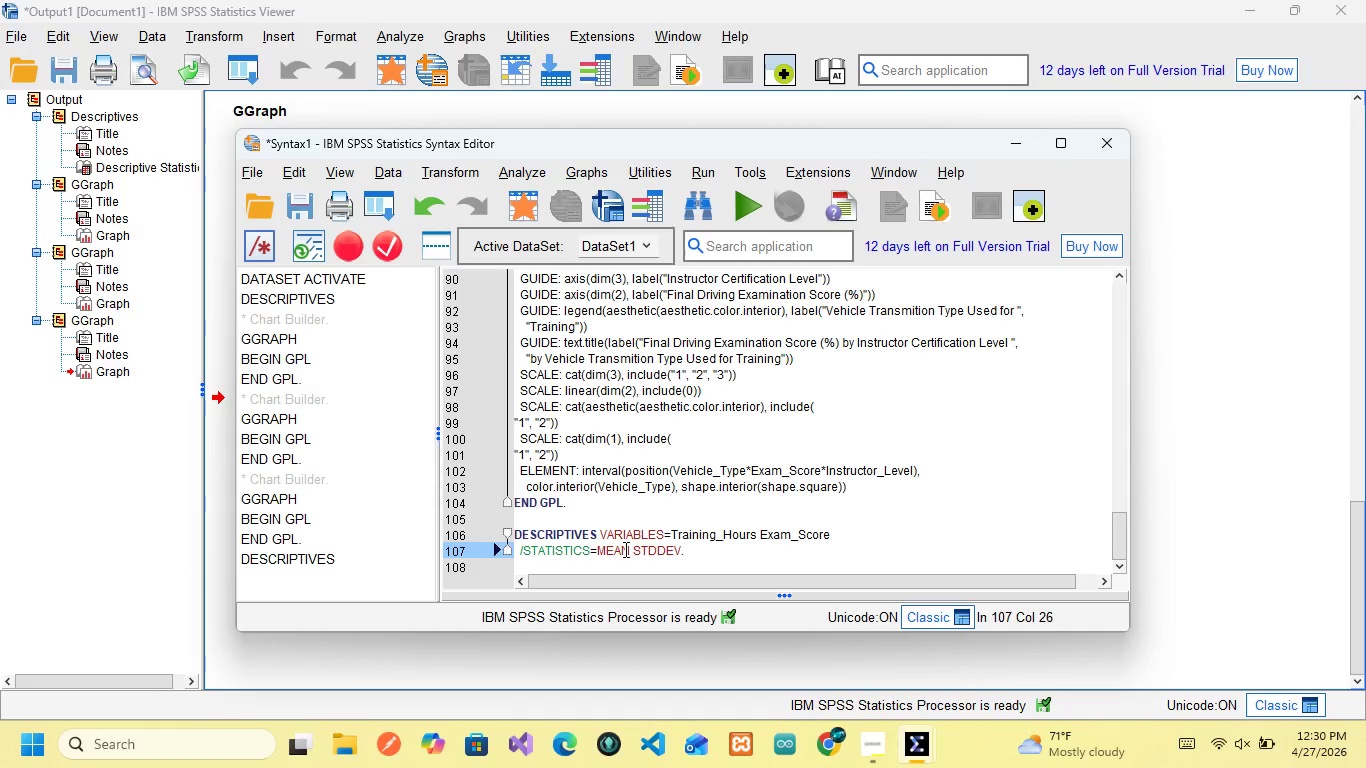 
wait(12.41)
 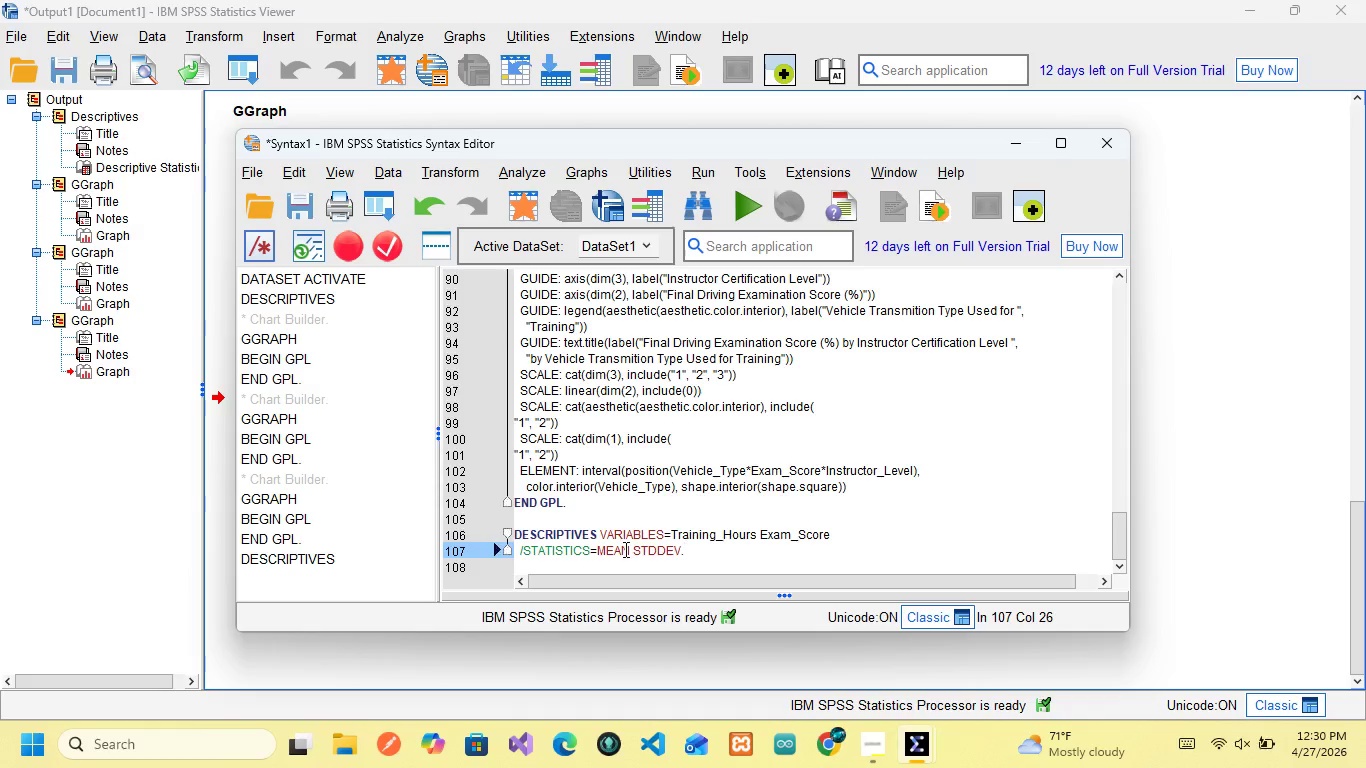 
left_click_drag(start_coordinate=[516, 531], to_coordinate=[693, 546])
 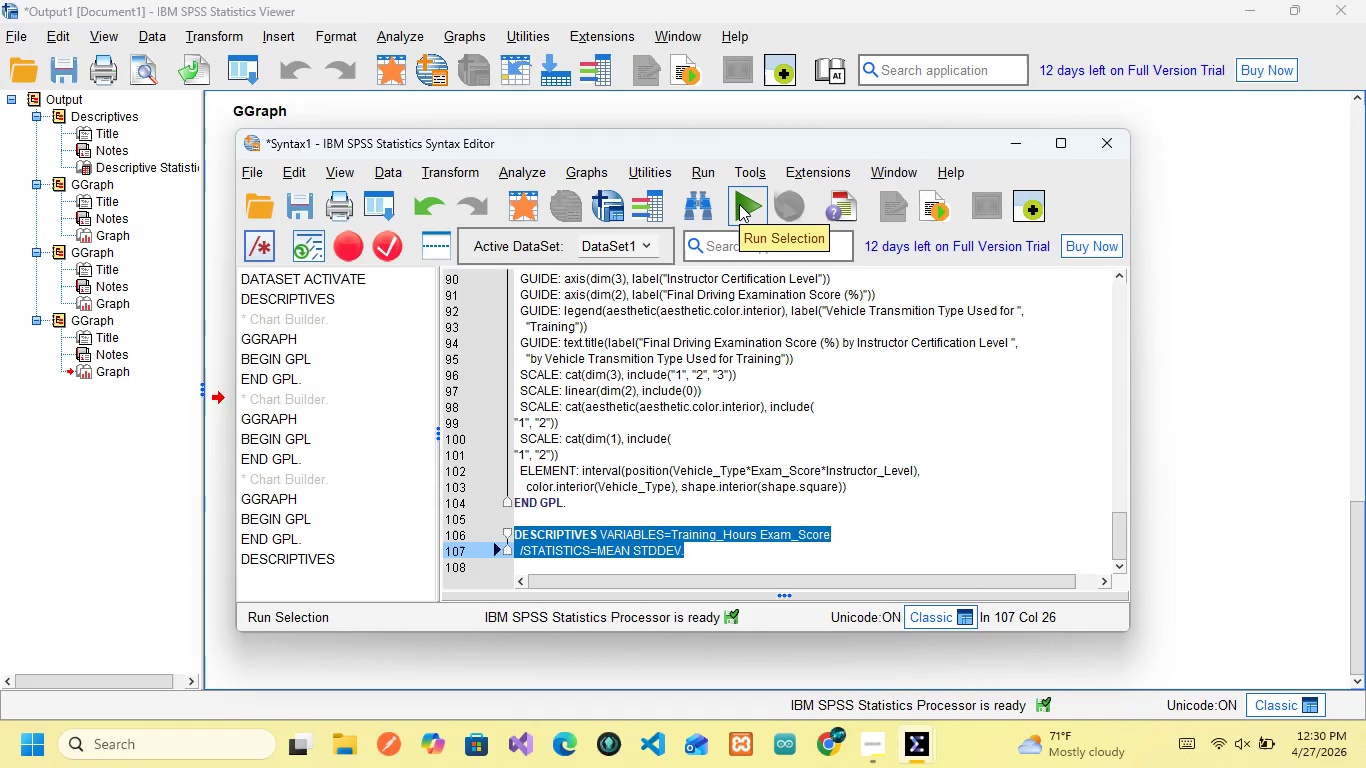 
left_click([739, 204])
 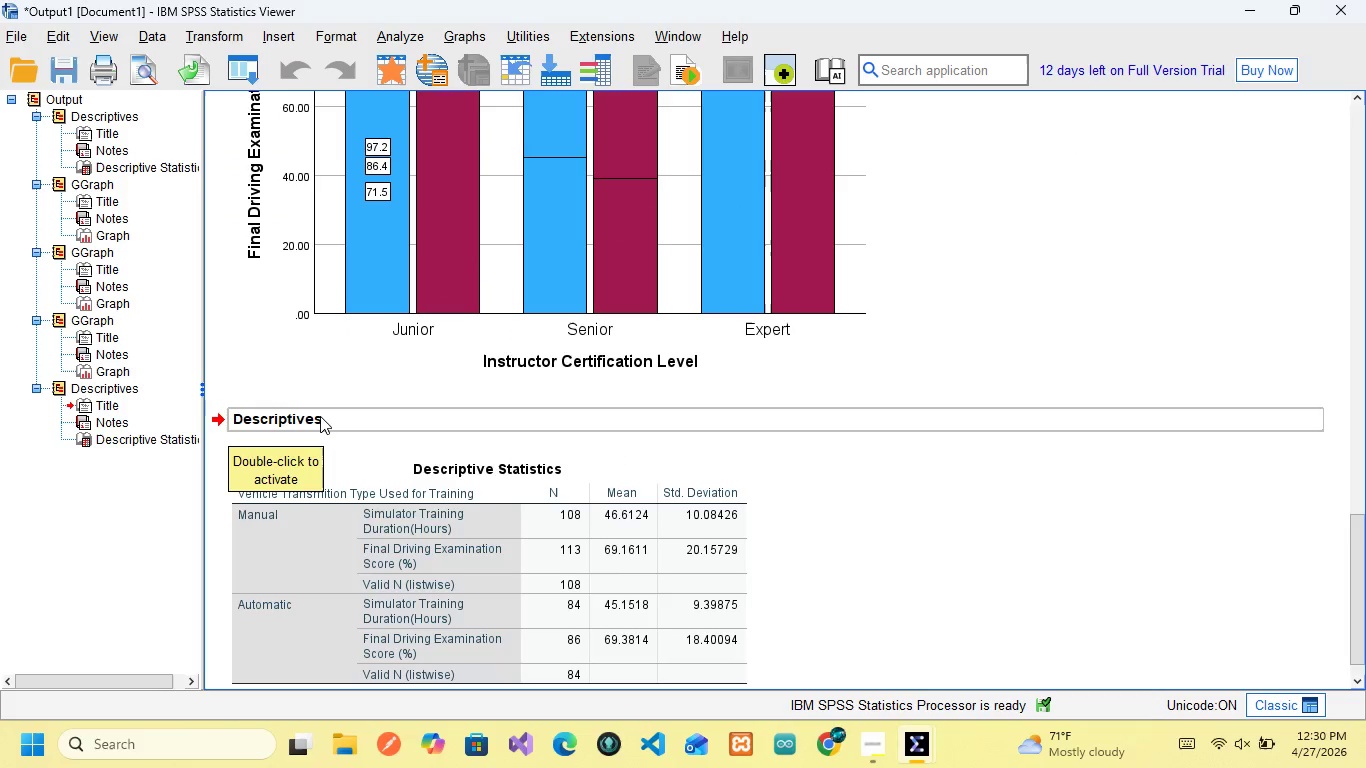 
scroll: coordinate [434, 525], scroll_direction: down, amount: 5.0
 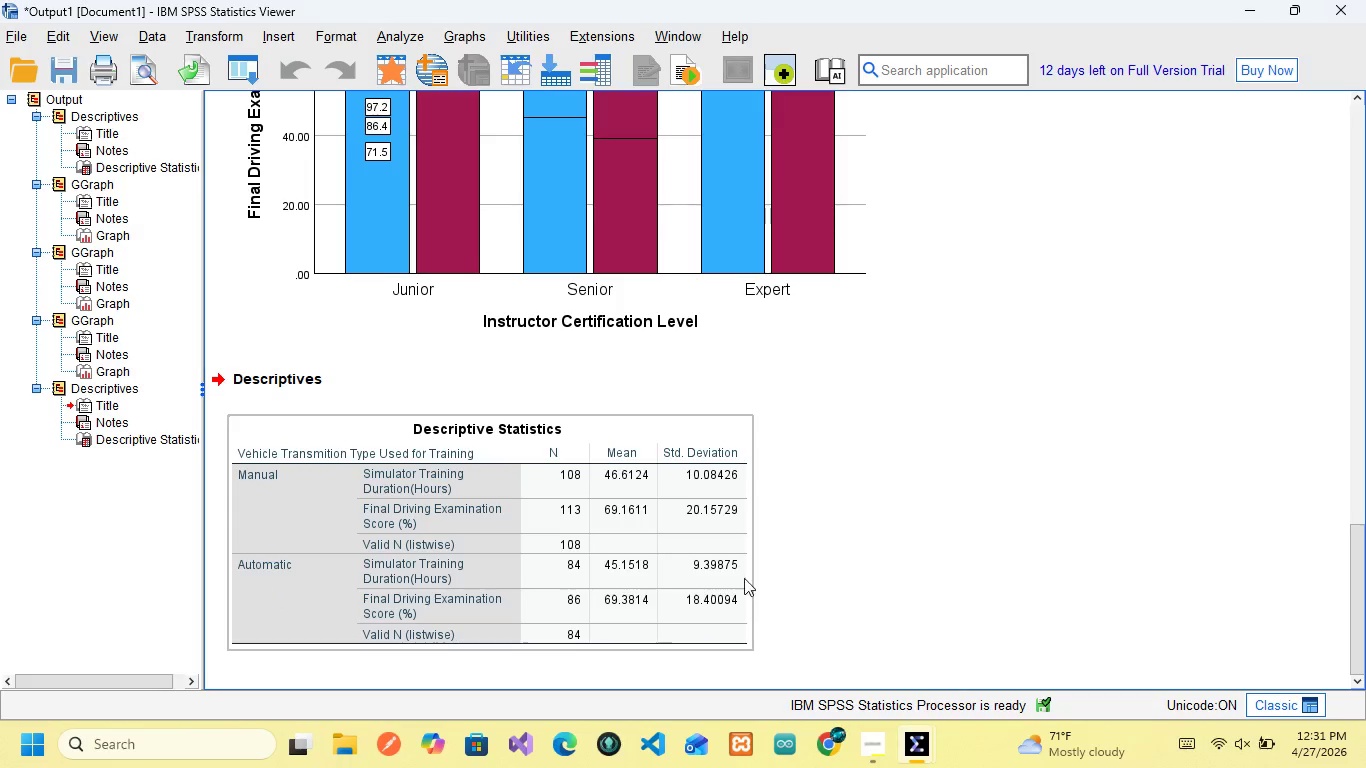 
wait(36.63)
 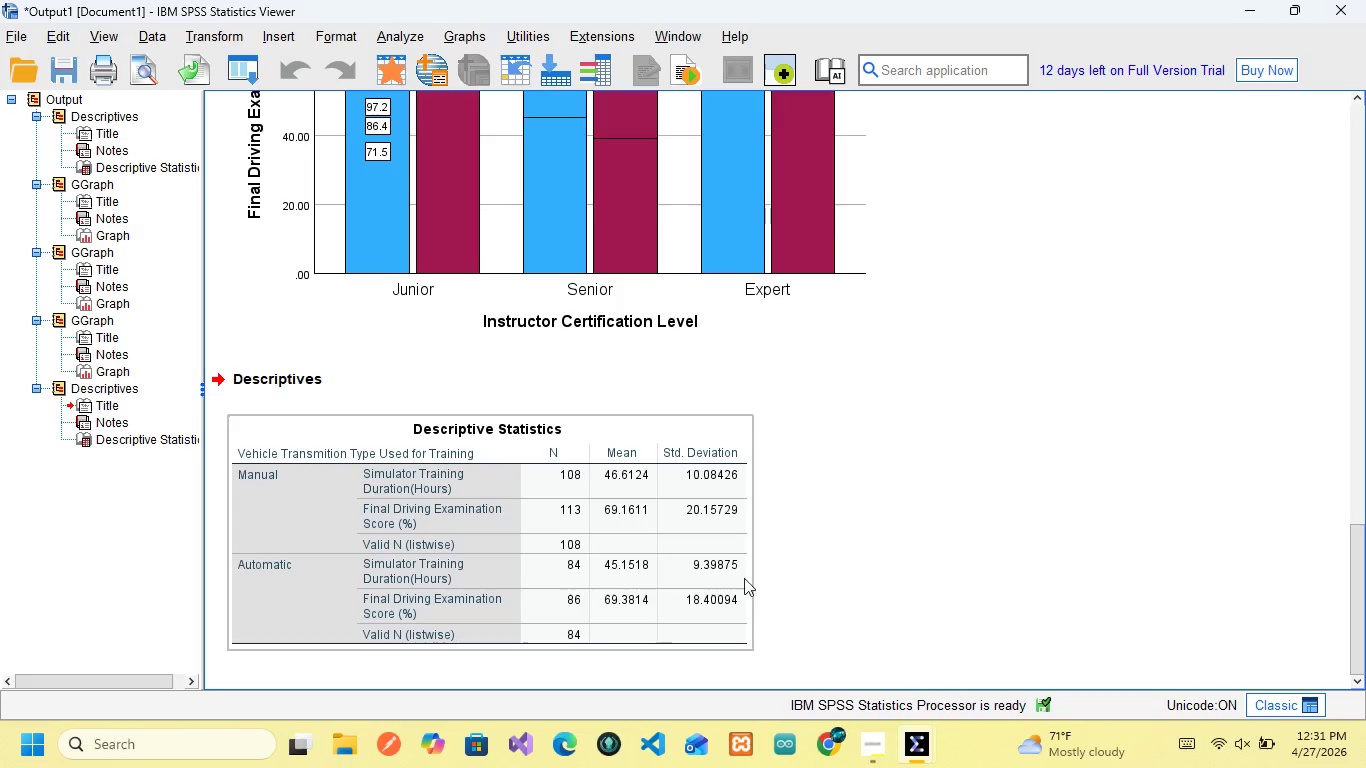 
scroll: coordinate [486, 515], scroll_direction: up, amount: 27.0
 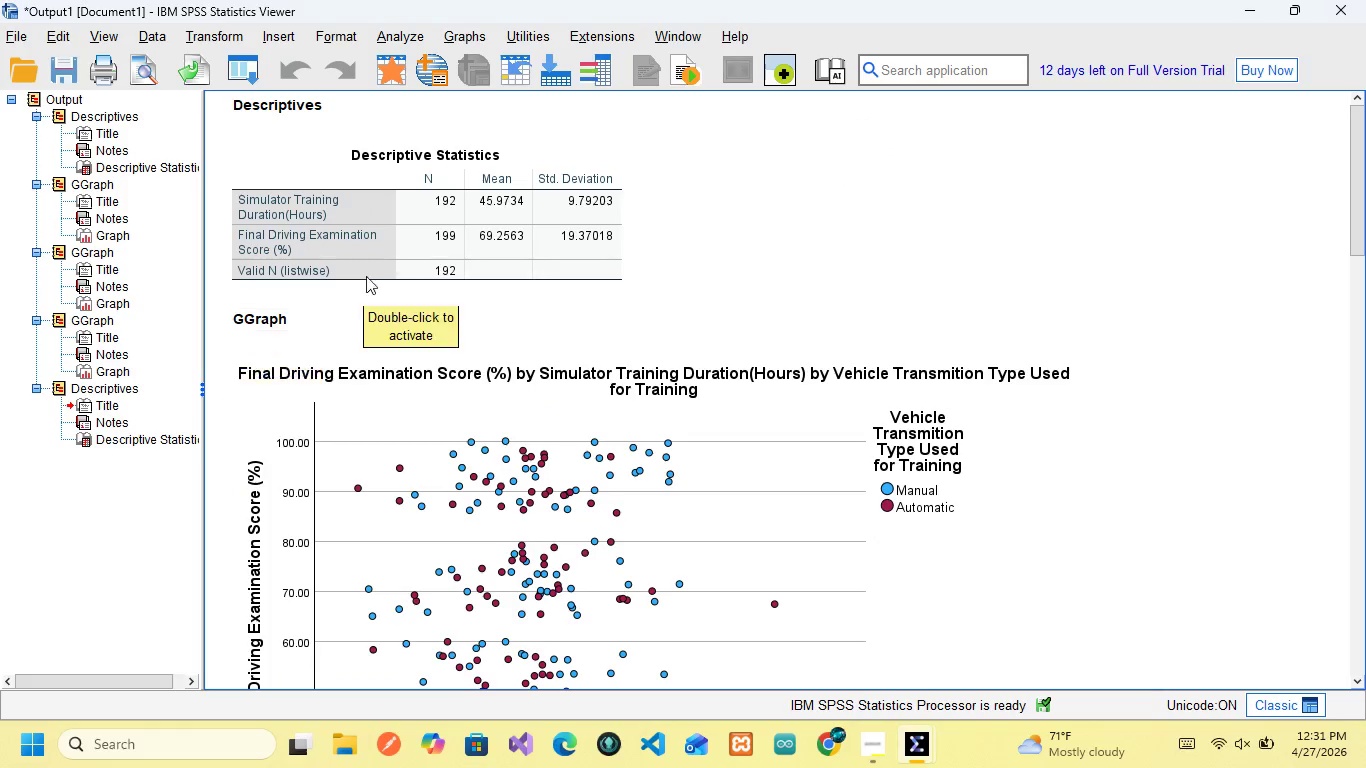 
wait(5.7)
 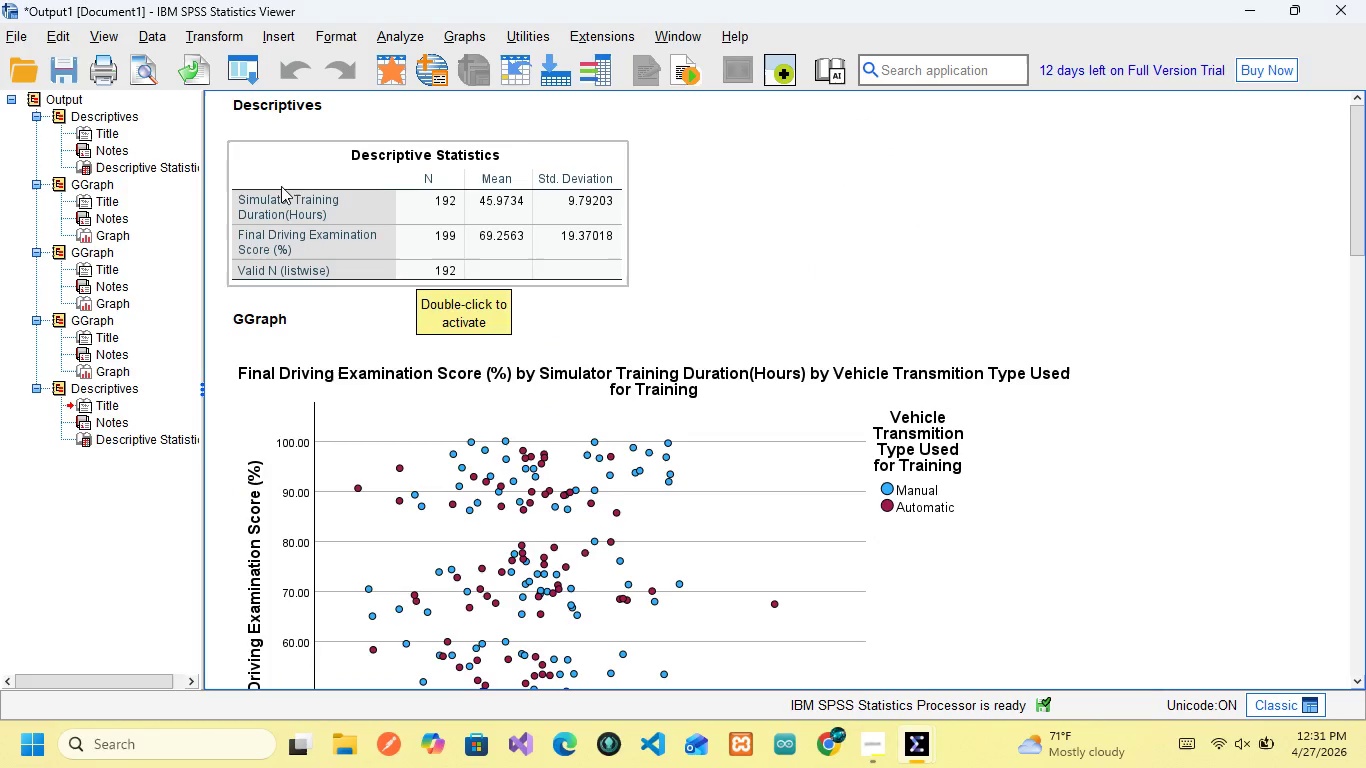 
left_click([271, 198])
 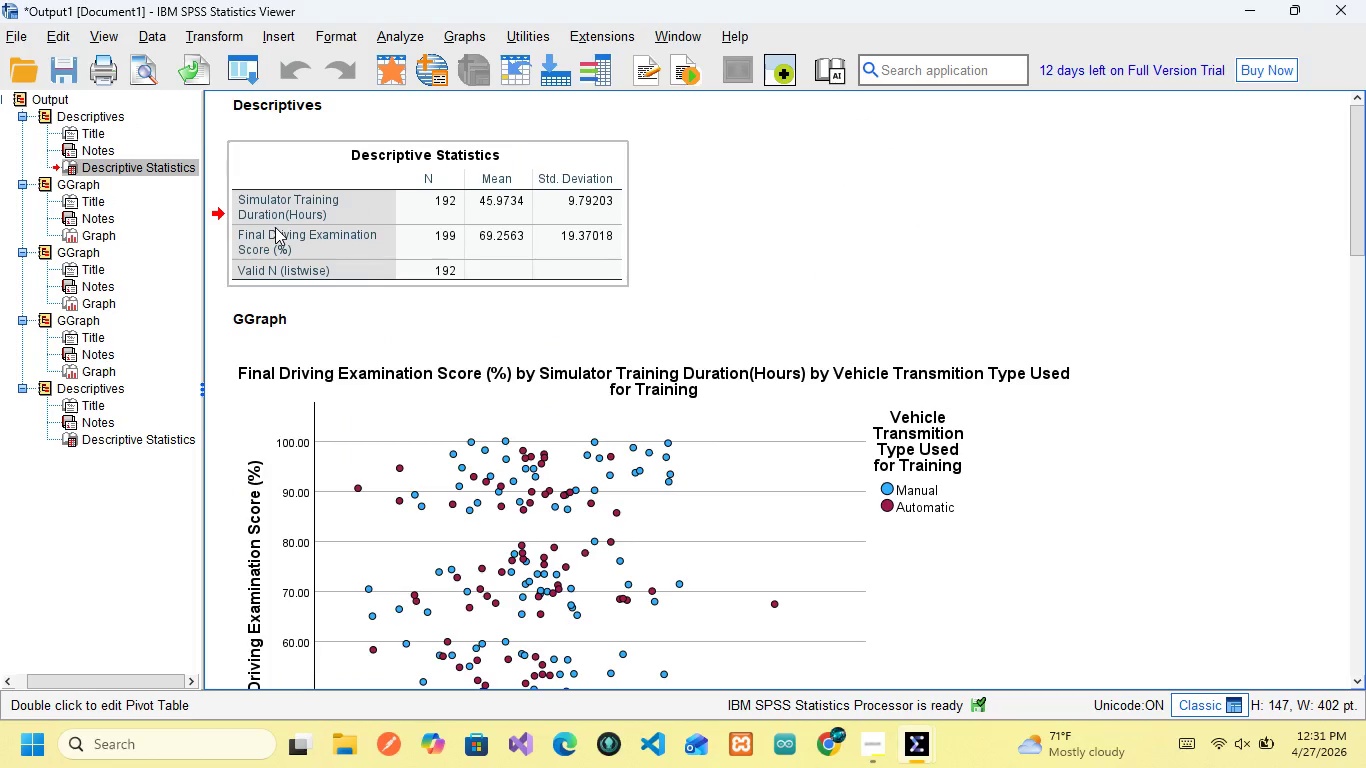 
left_click([275, 227])
 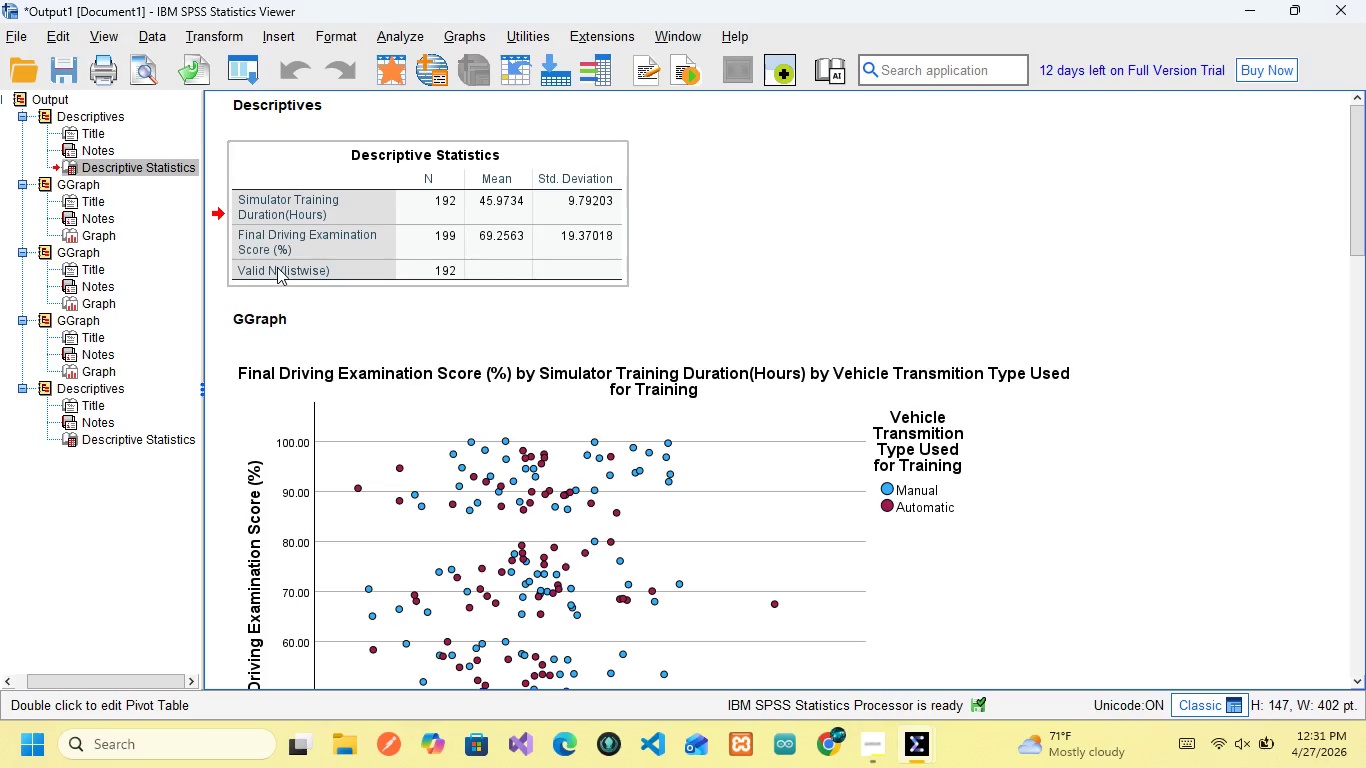 
left_click([277, 267])
 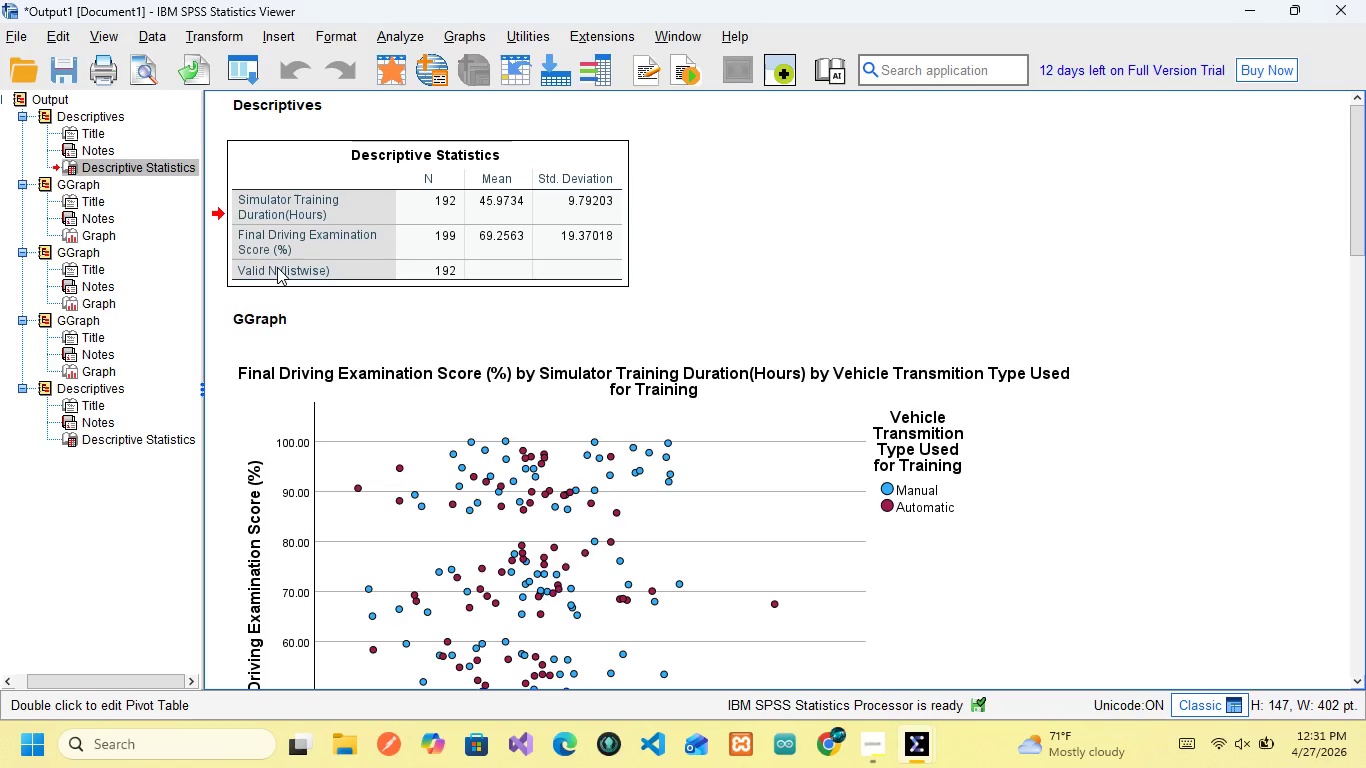 
scroll: coordinate [277, 267], scroll_direction: down, amount: 3.0
 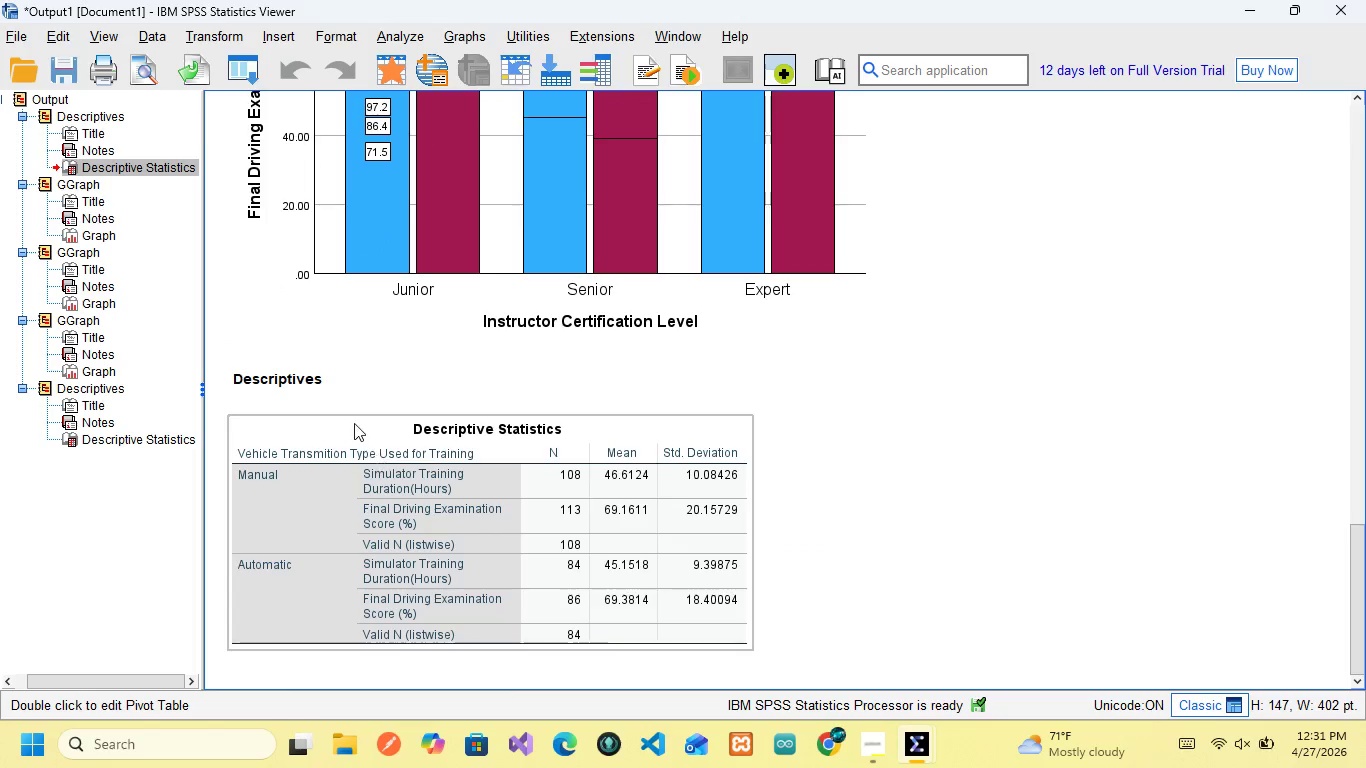 
wait(5.57)
 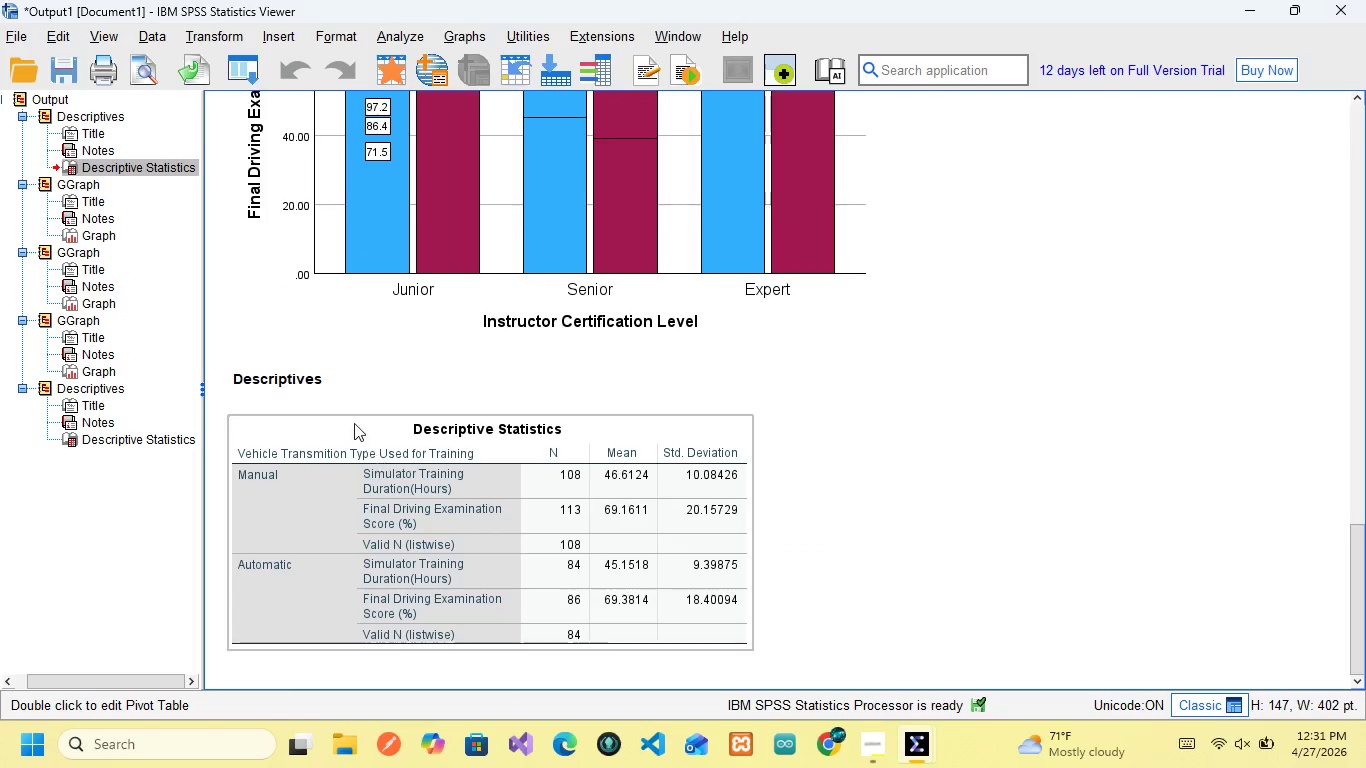 
mouse_move([264, 526])
 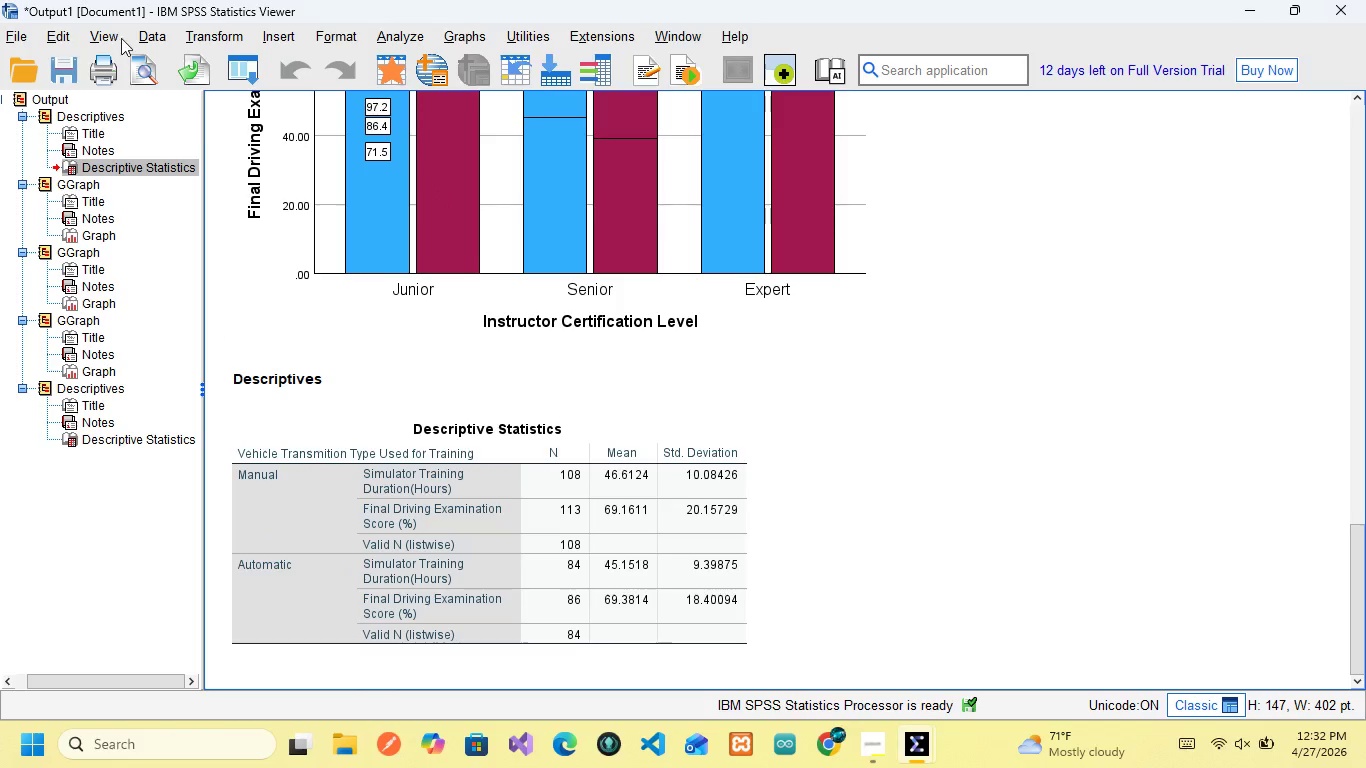 
wait(7.01)
 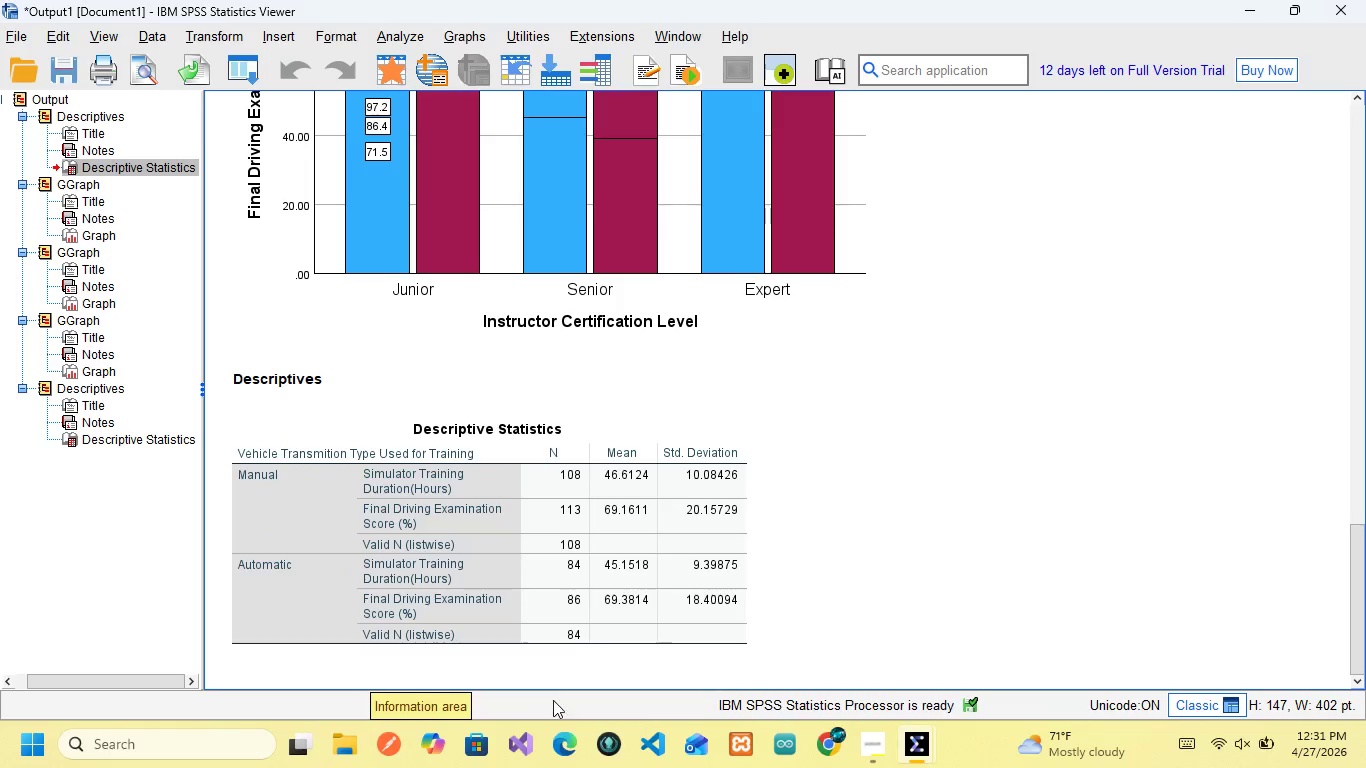 
left_click([156, 33])
 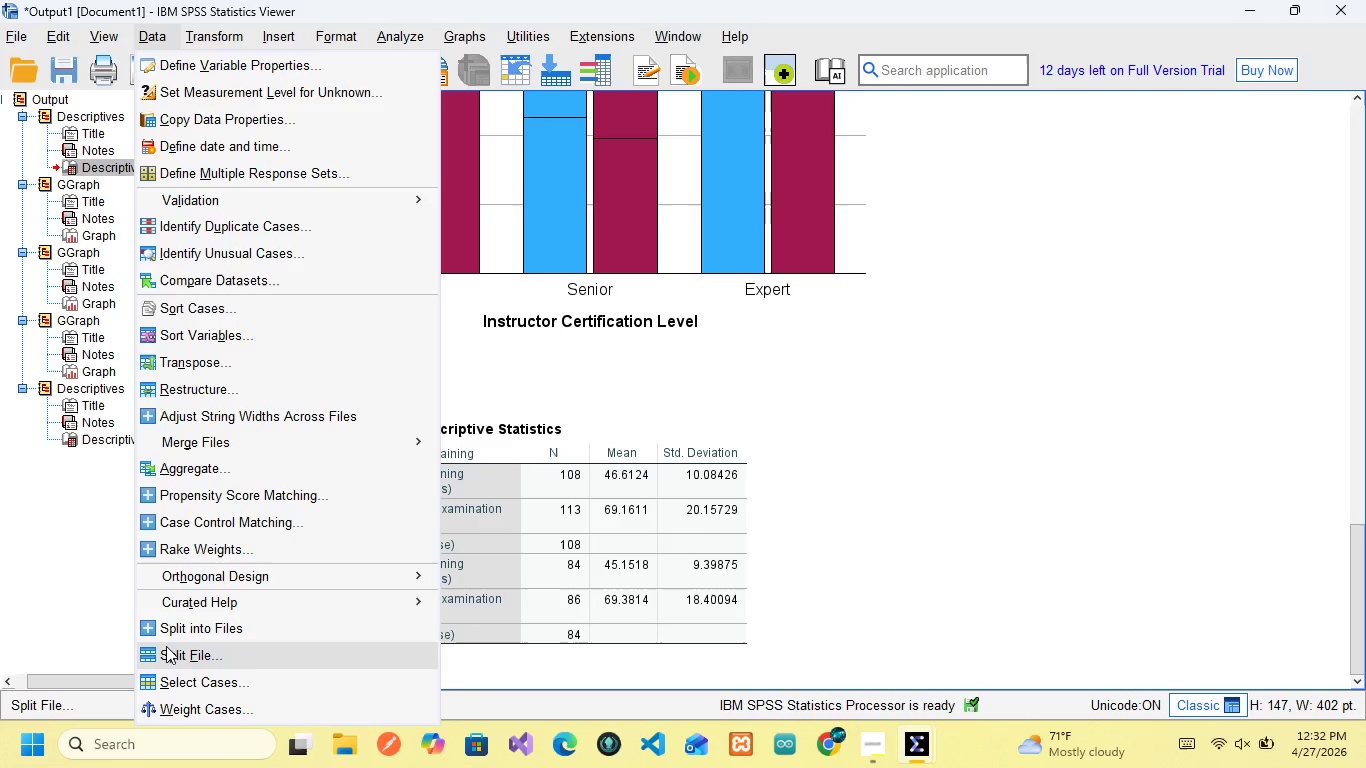 
left_click([170, 657])
 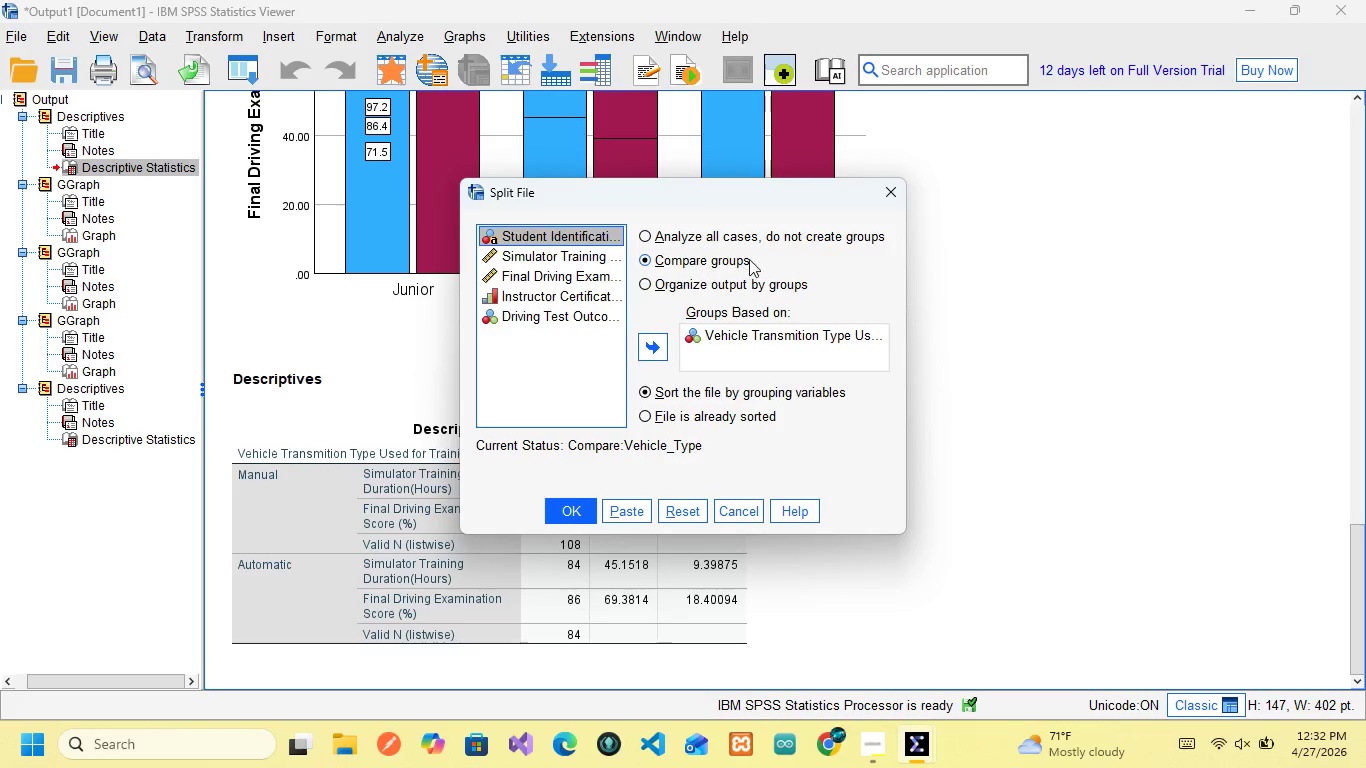 
wait(6.92)
 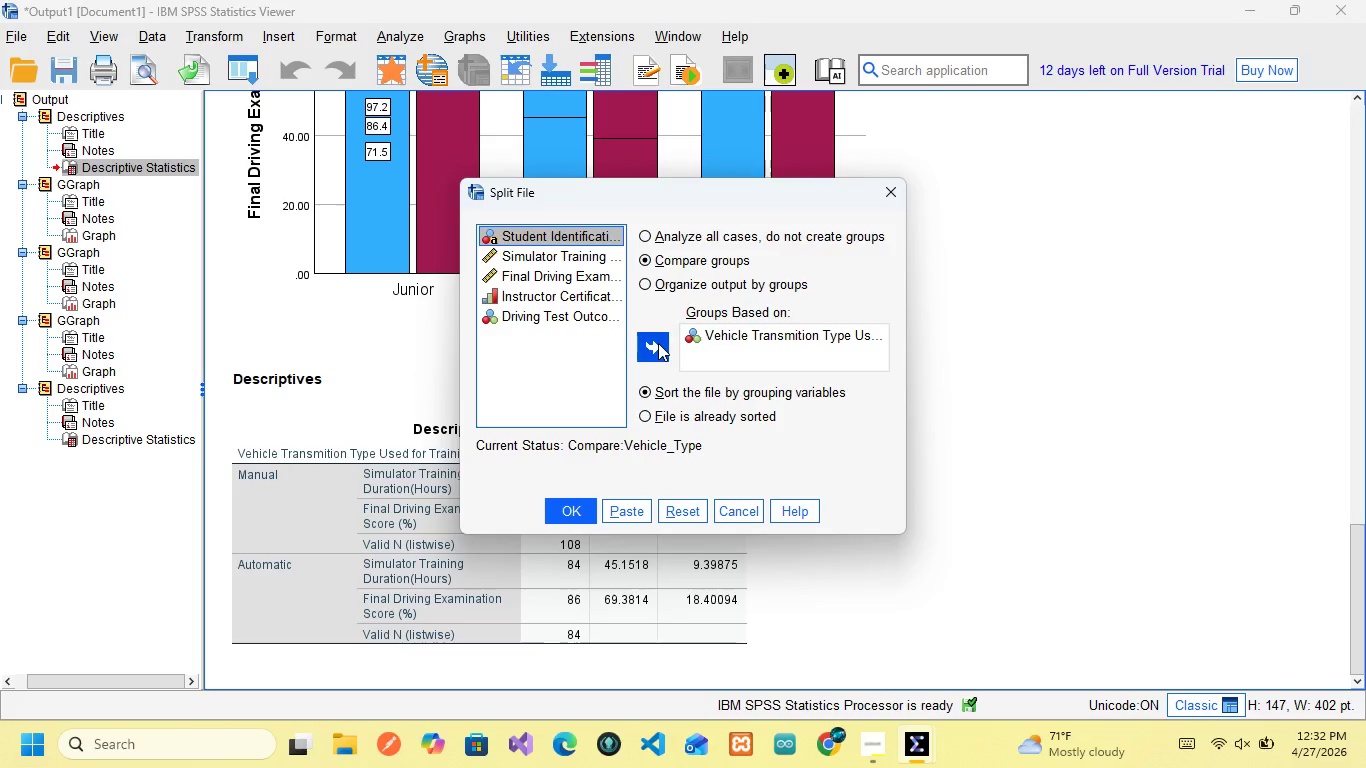 
left_click([644, 228])
 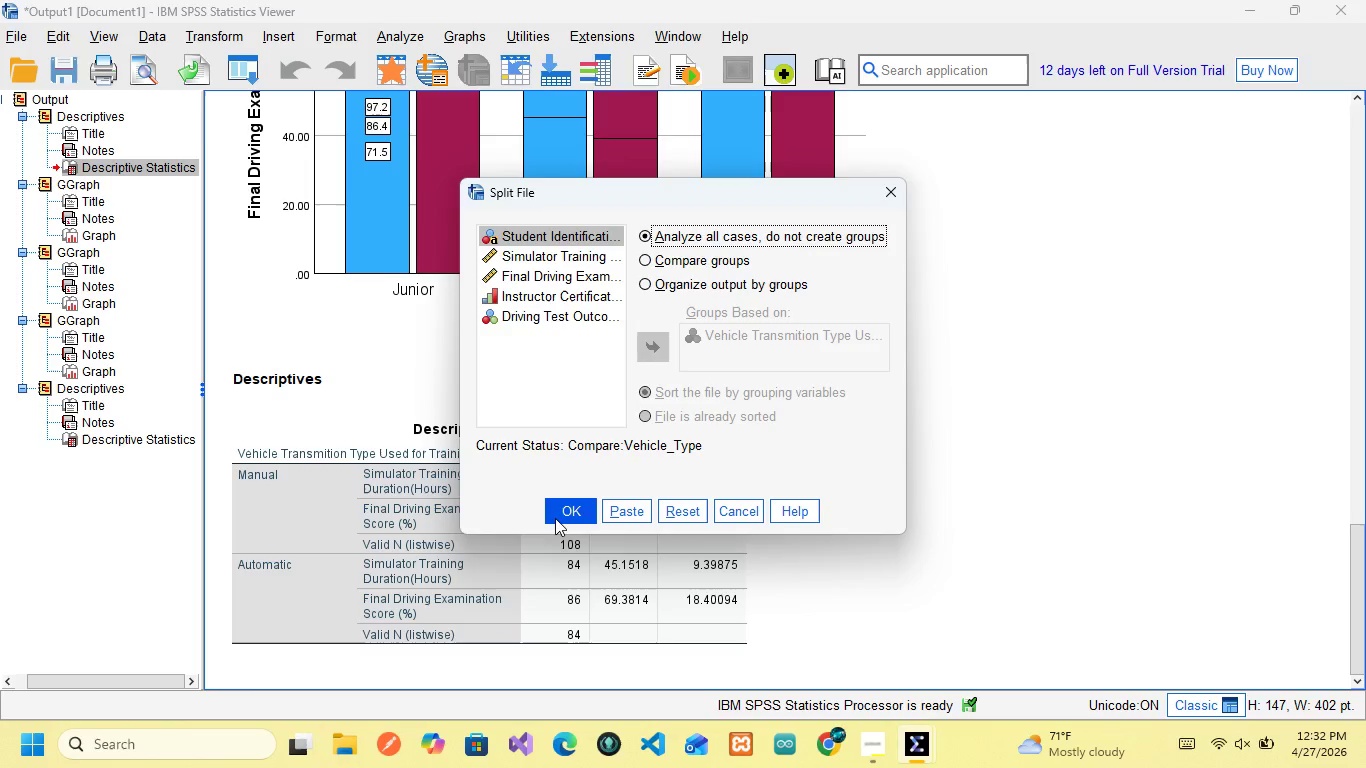 
wait(6.36)
 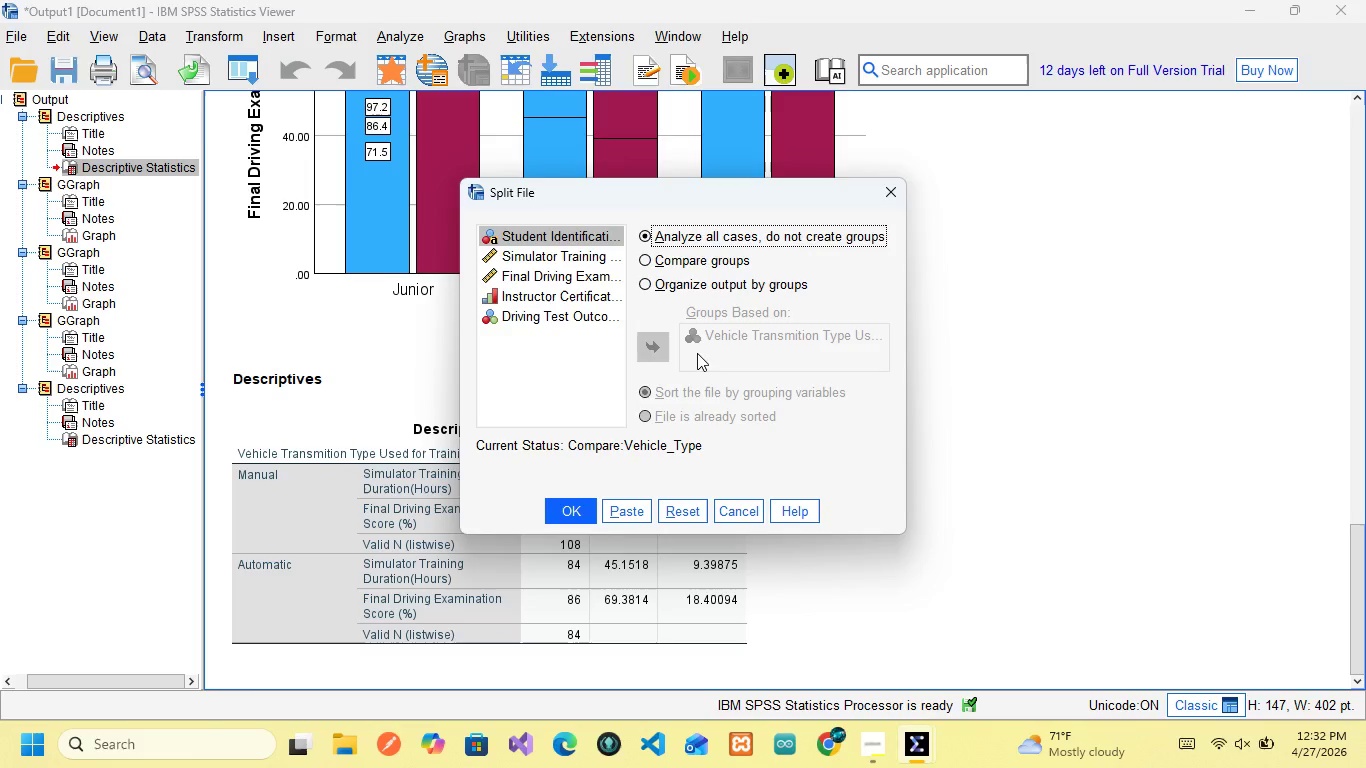 
left_click([570, 509])
 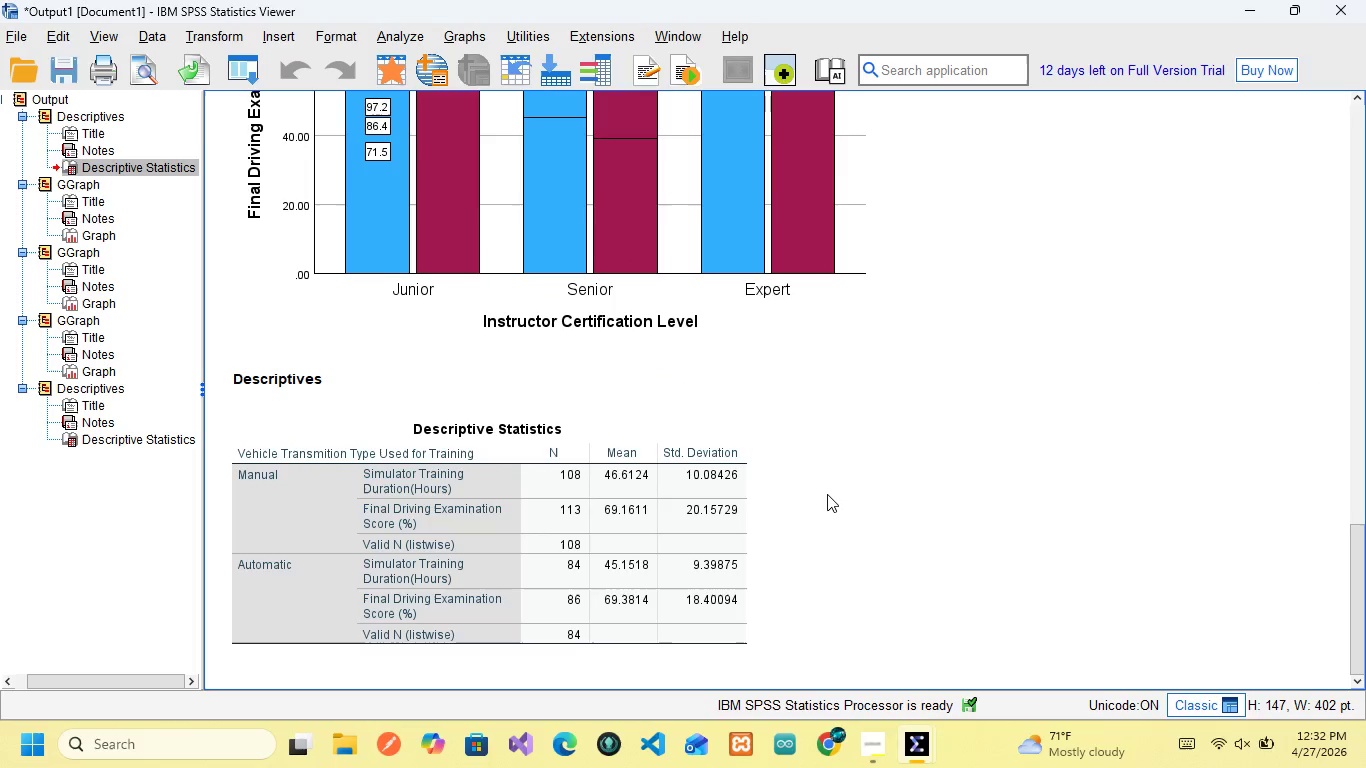 
scroll: coordinate [830, 499], scroll_direction: down, amount: 3.0
 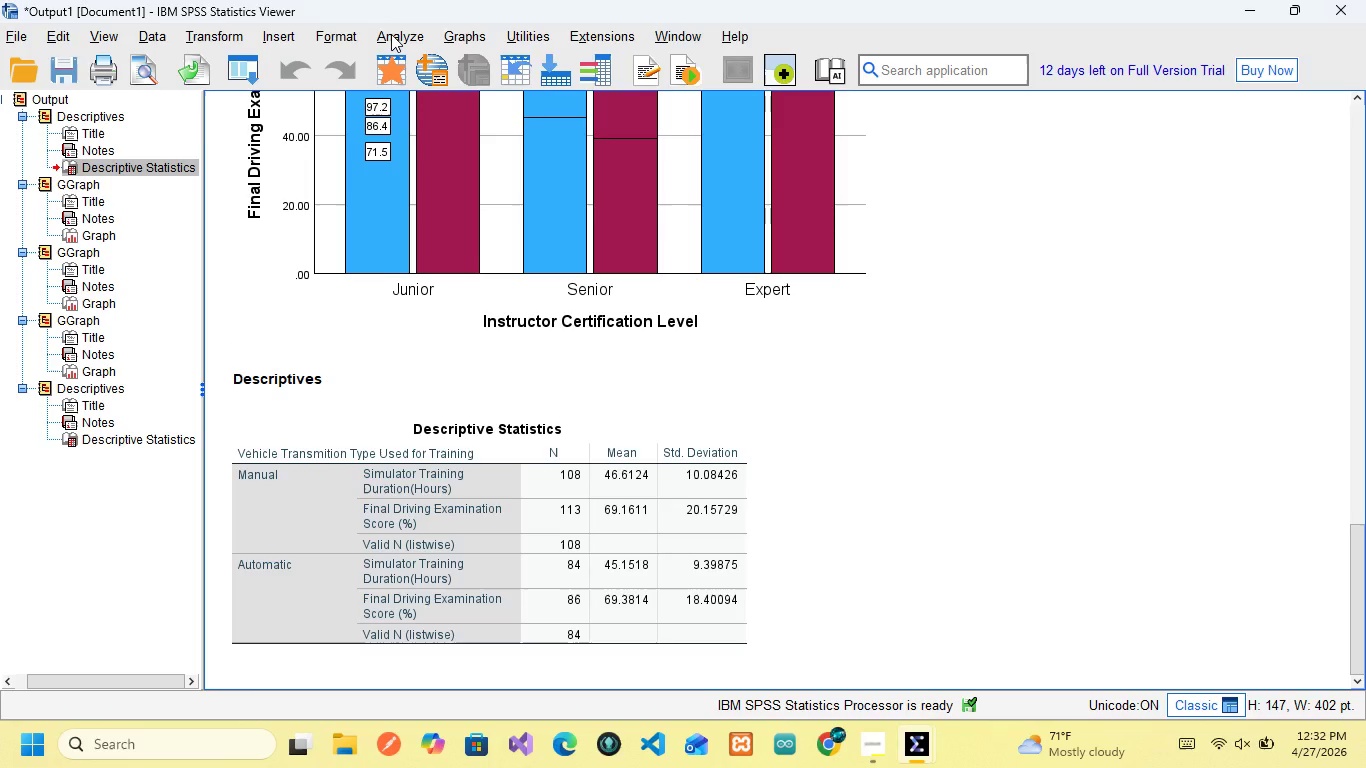 
left_click([391, 34])
 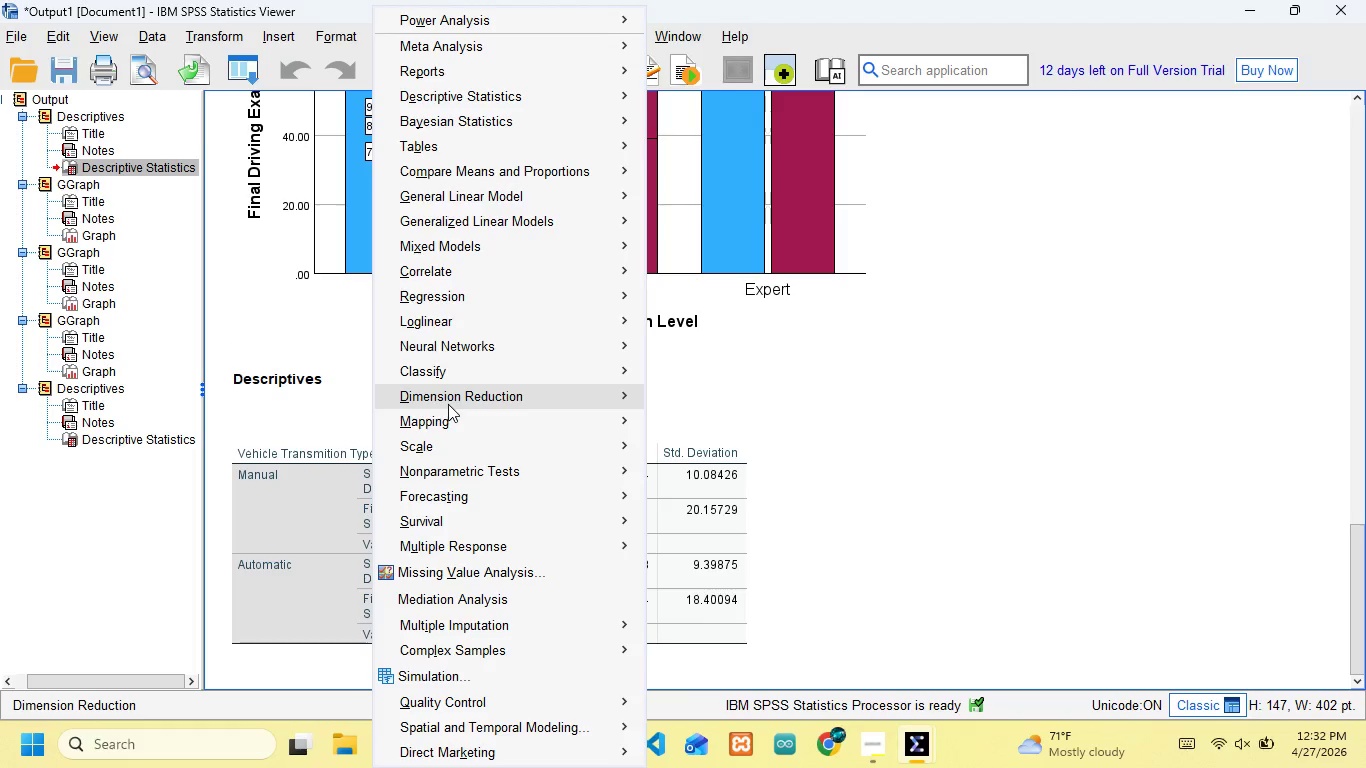 
mouse_move([509, 97])
 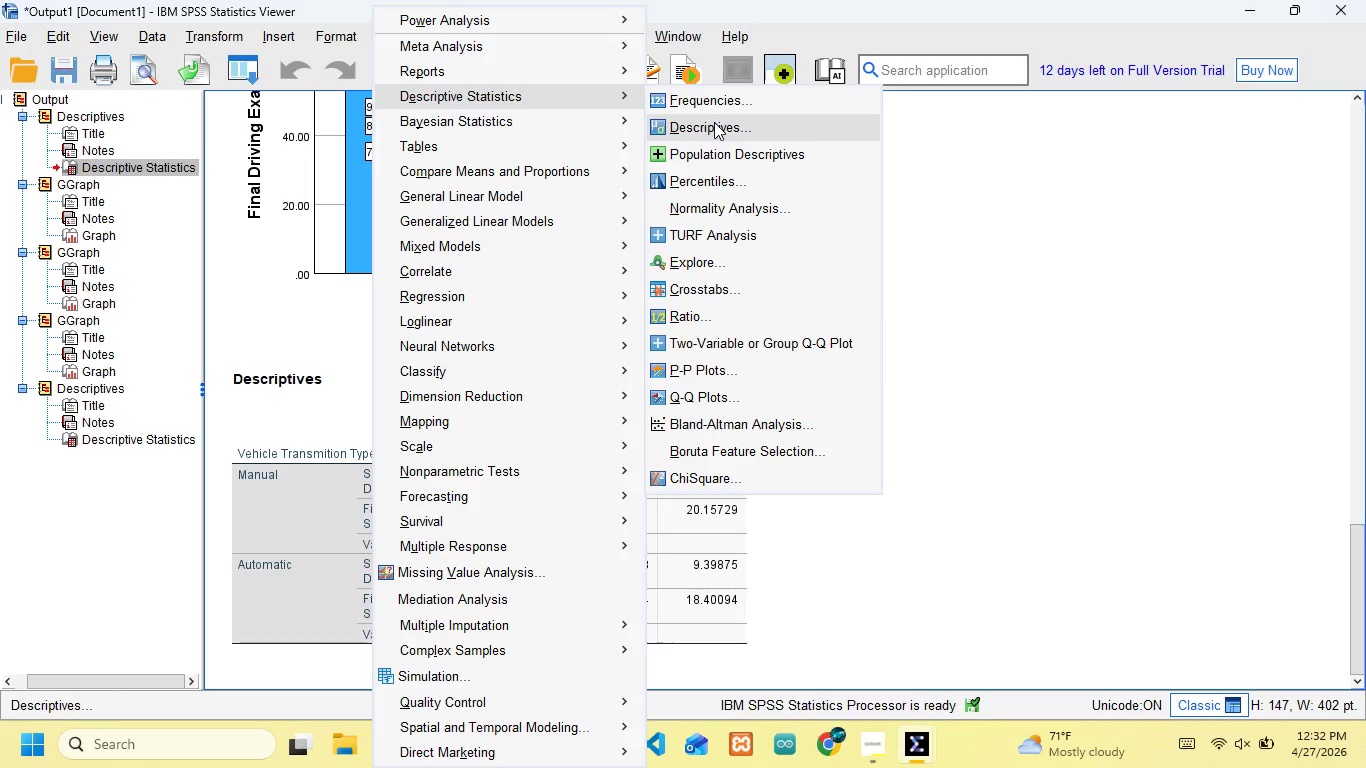 
left_click([714, 122])
 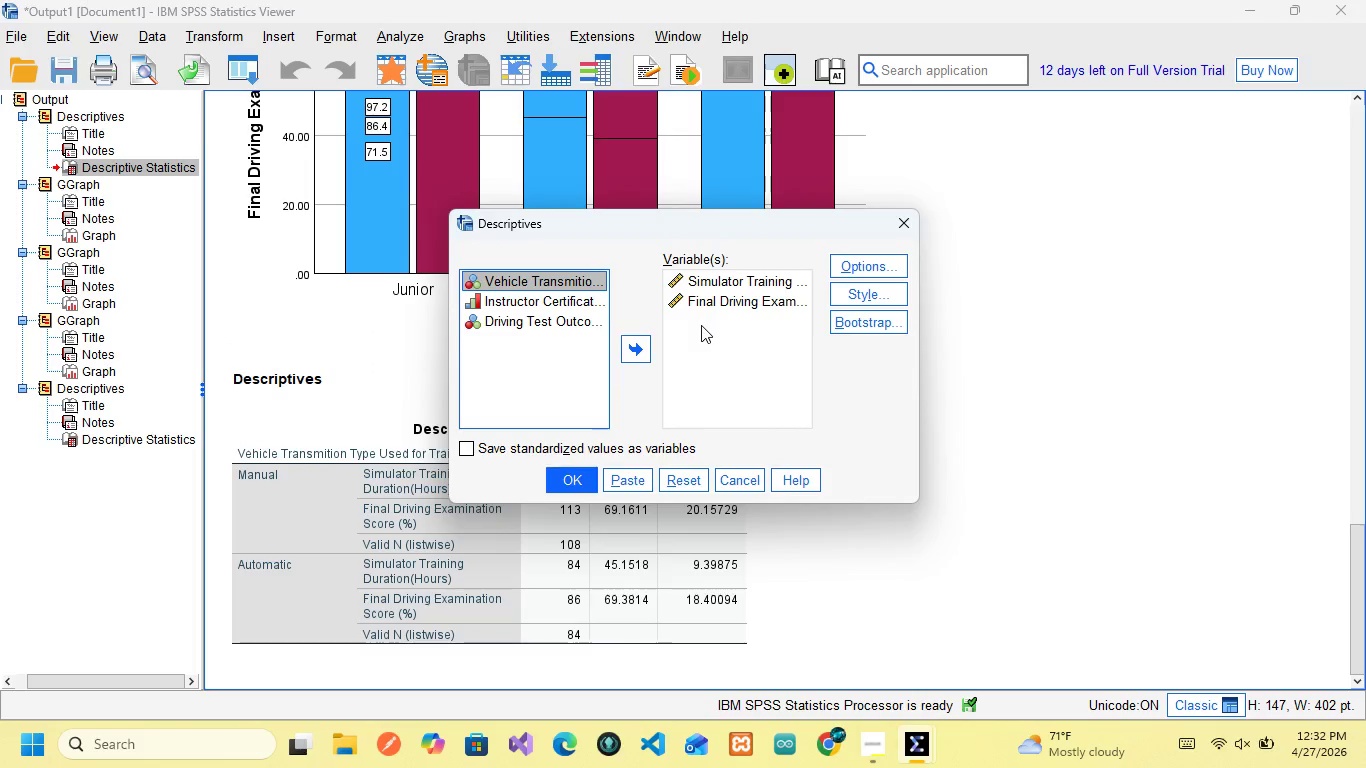 
wait(11.95)
 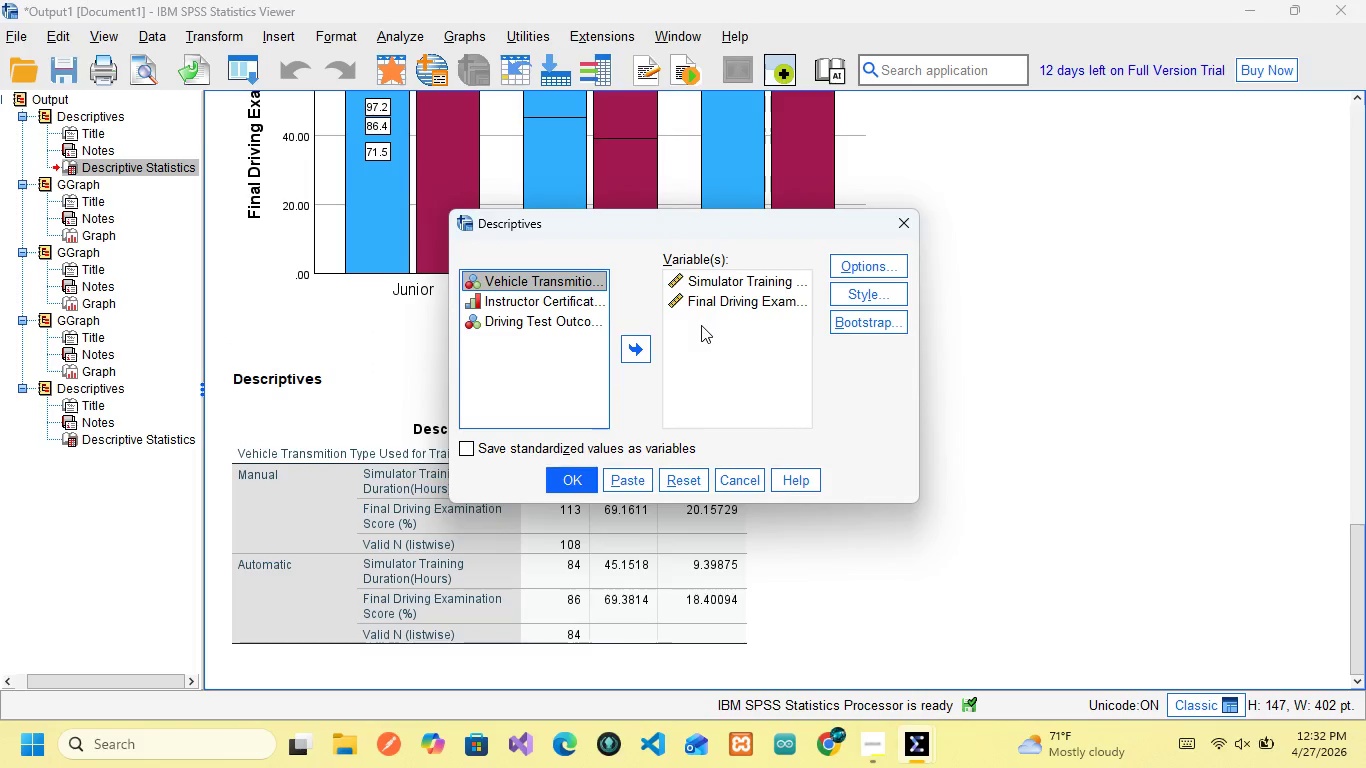 
left_click([639, 475])
 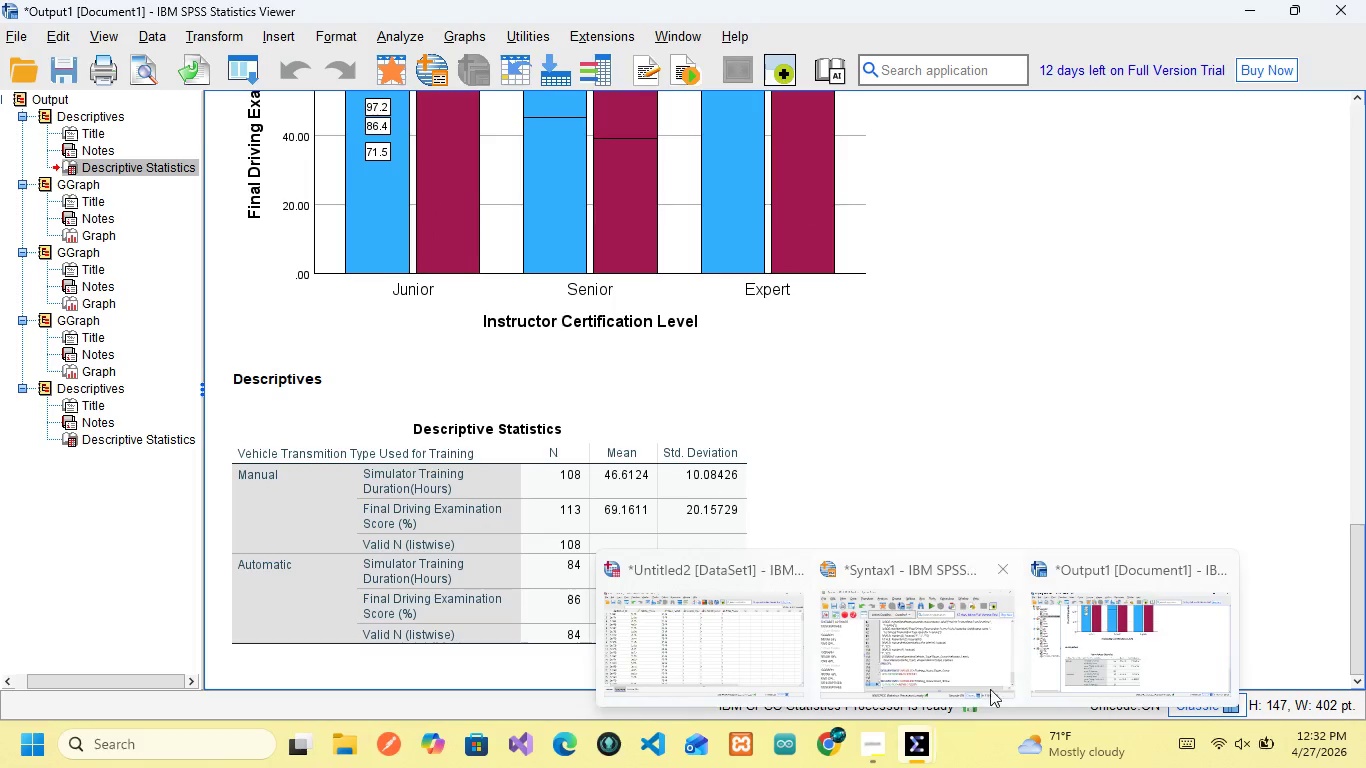 
wait(5.98)
 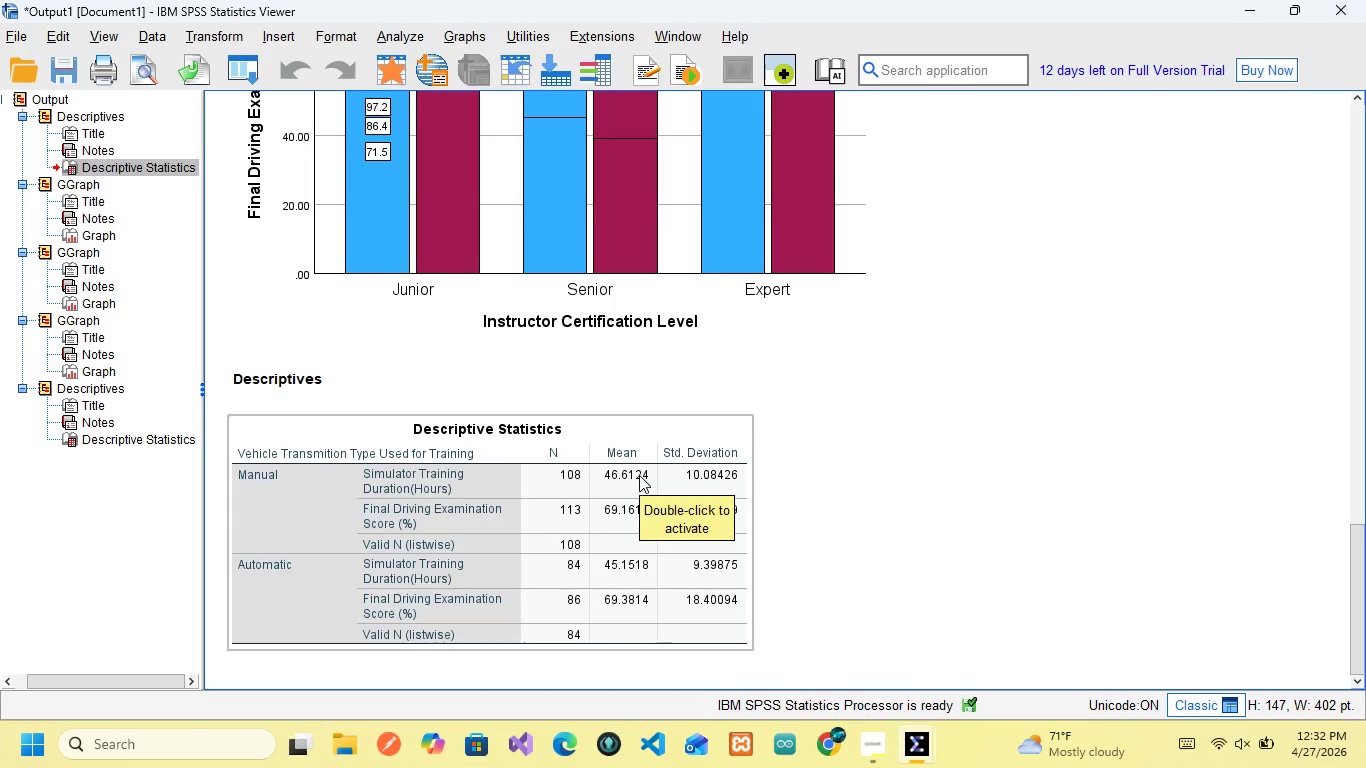 
left_click([966, 651])
 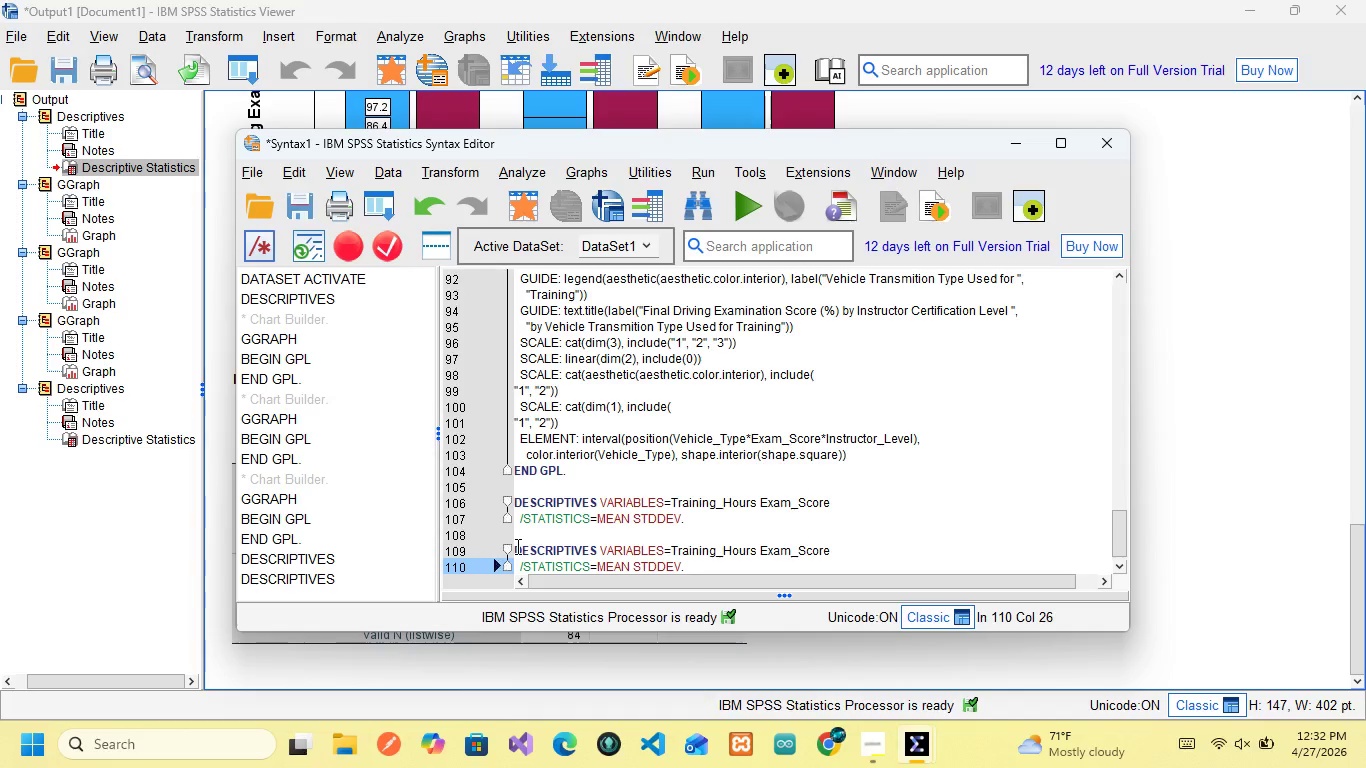 
left_click_drag(start_coordinate=[516, 546], to_coordinate=[690, 562])
 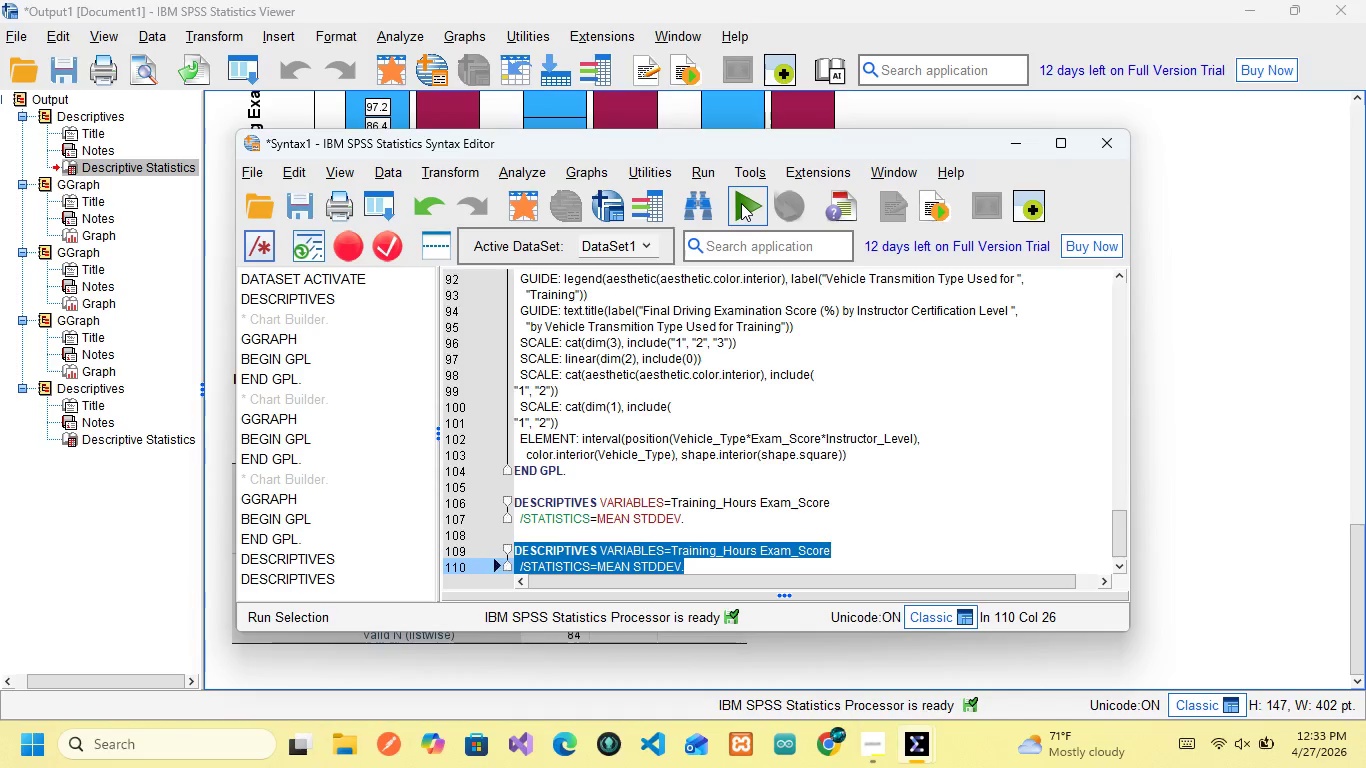 
left_click([741, 203])
 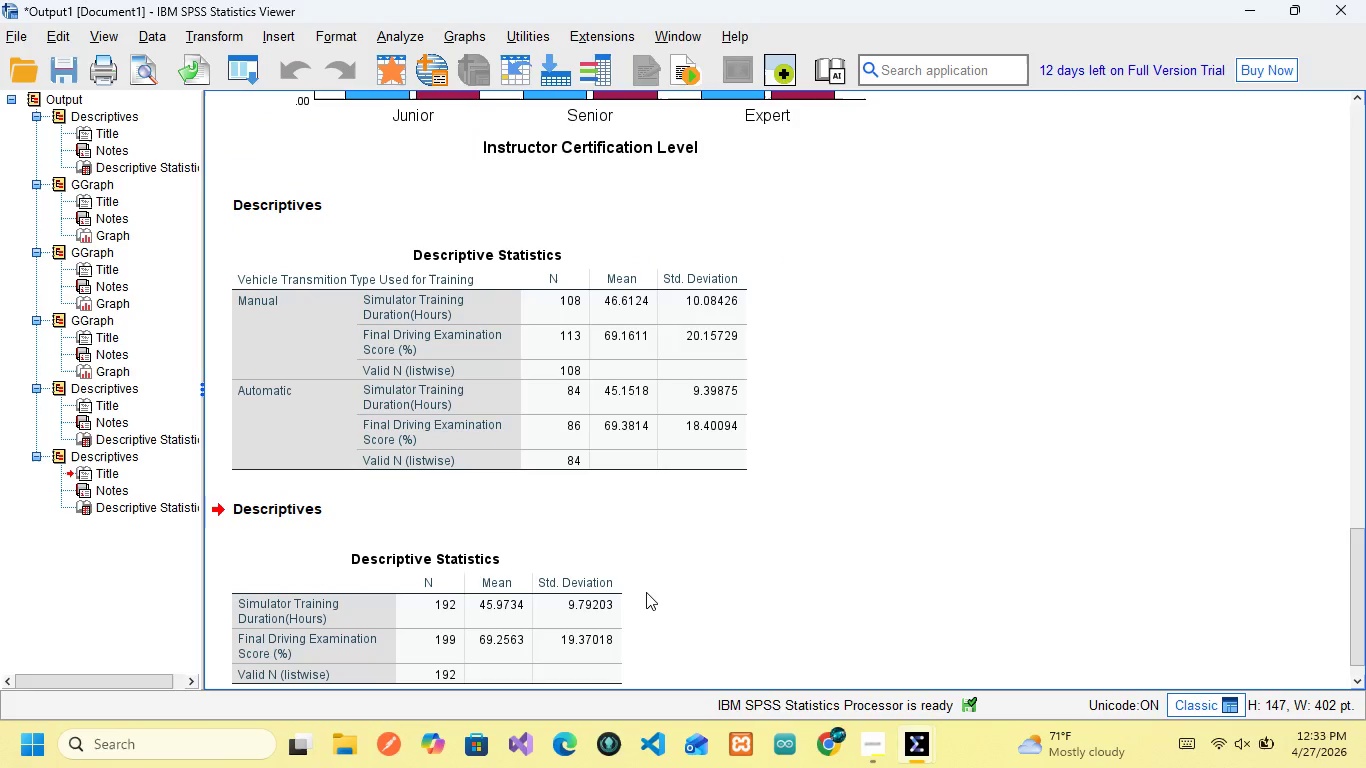 
scroll: coordinate [646, 592], scroll_direction: down, amount: 2.0
 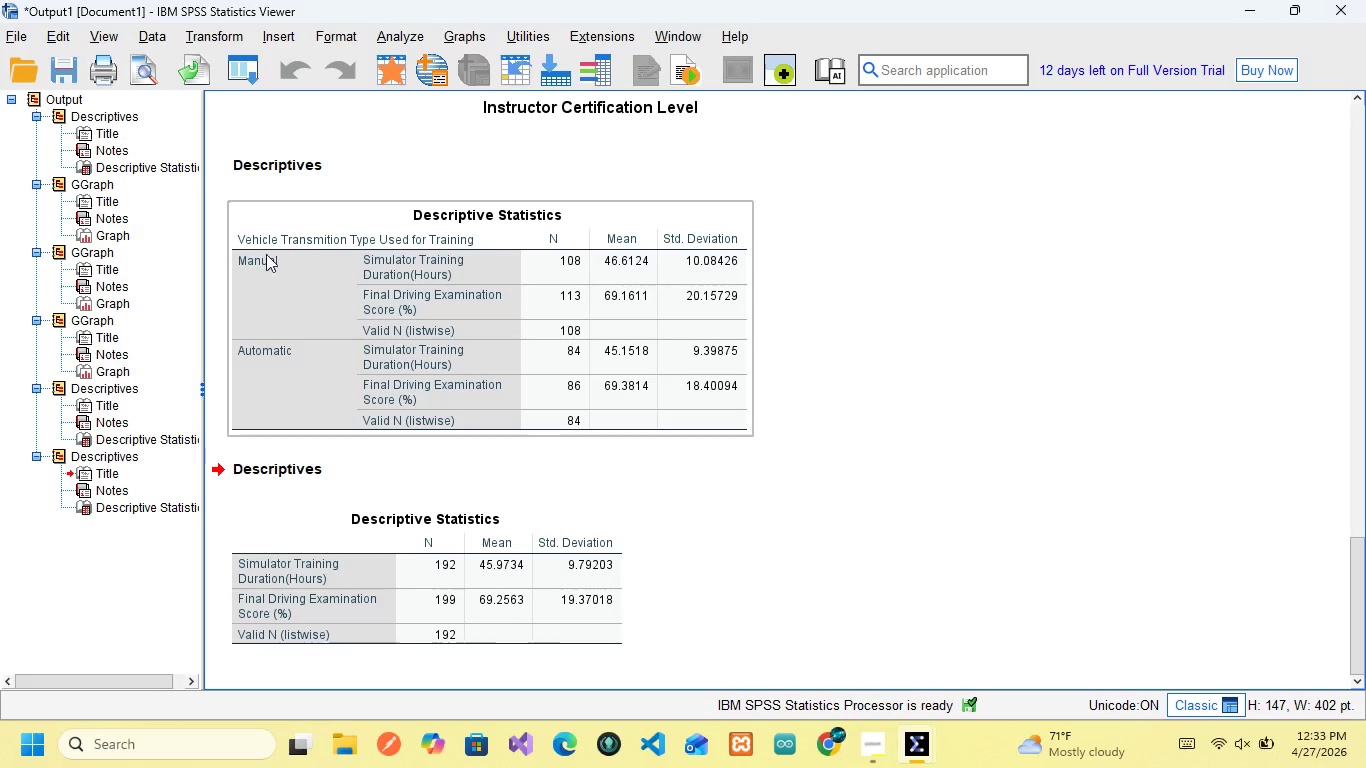 
wait(19.38)
 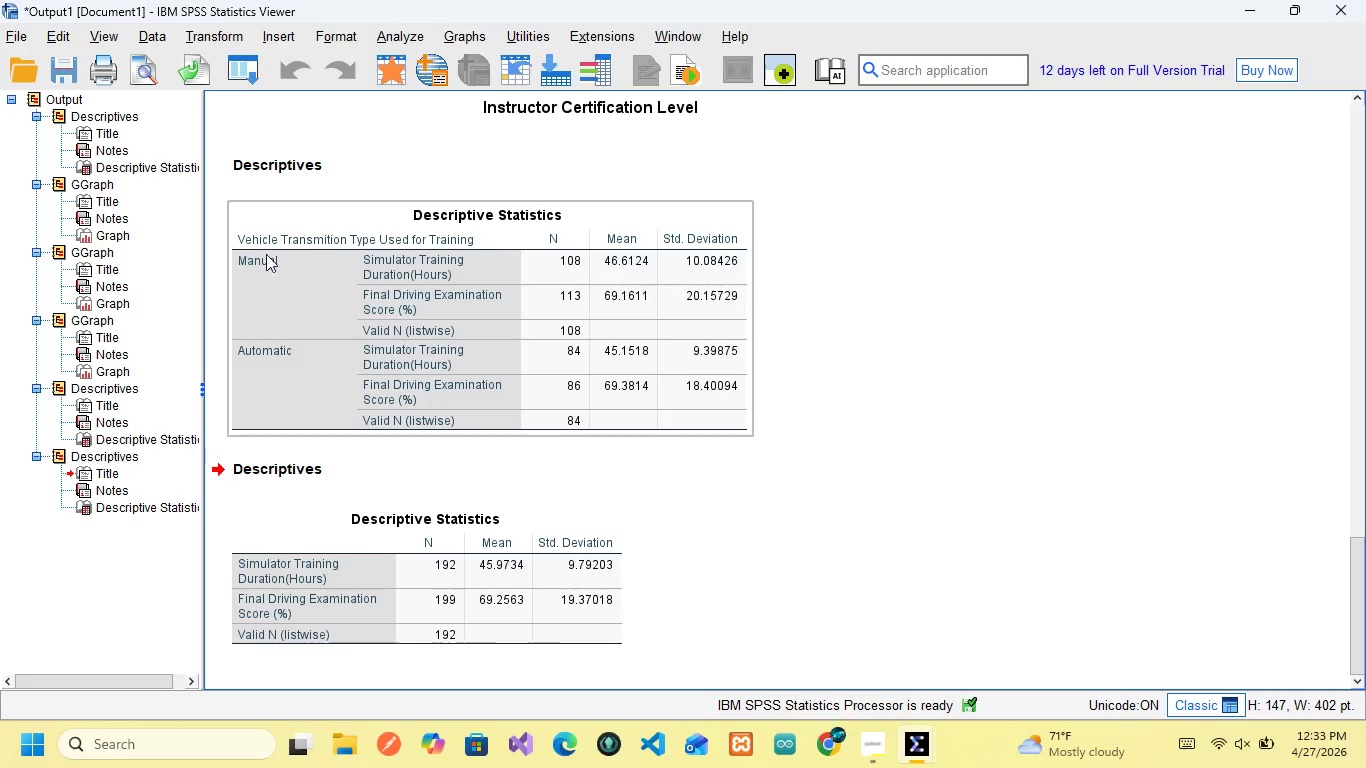 
mouse_move([428, 334])
 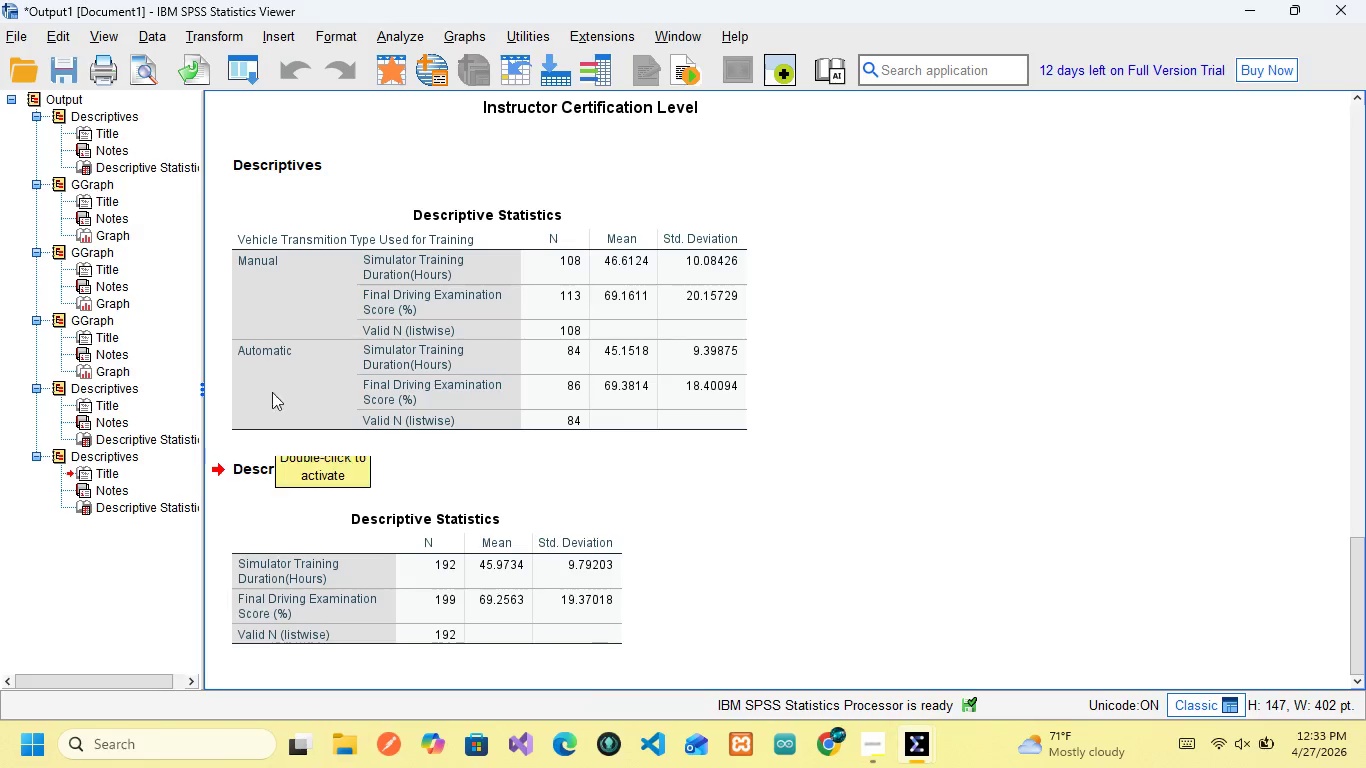 
wait(5.35)
 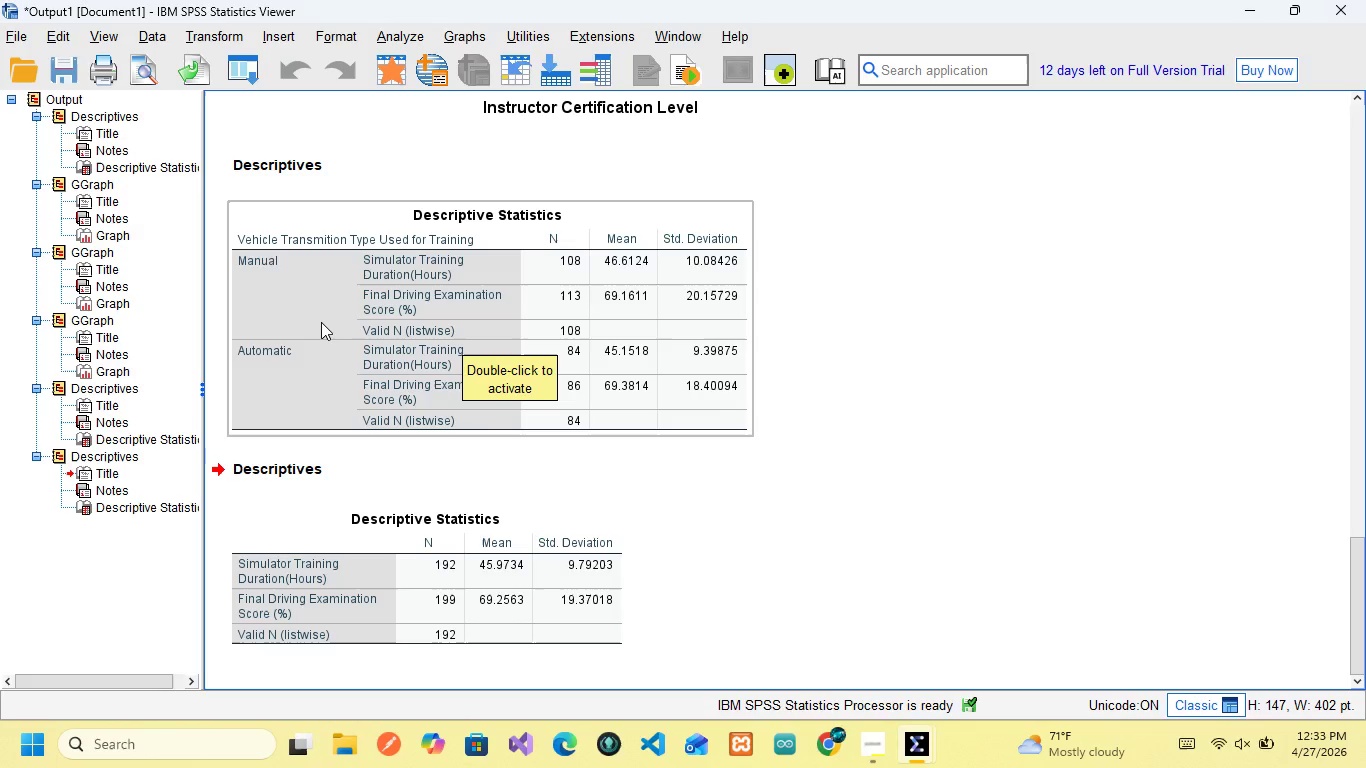 
left_click_drag(start_coordinate=[250, 355], to_coordinate=[260, 348])
 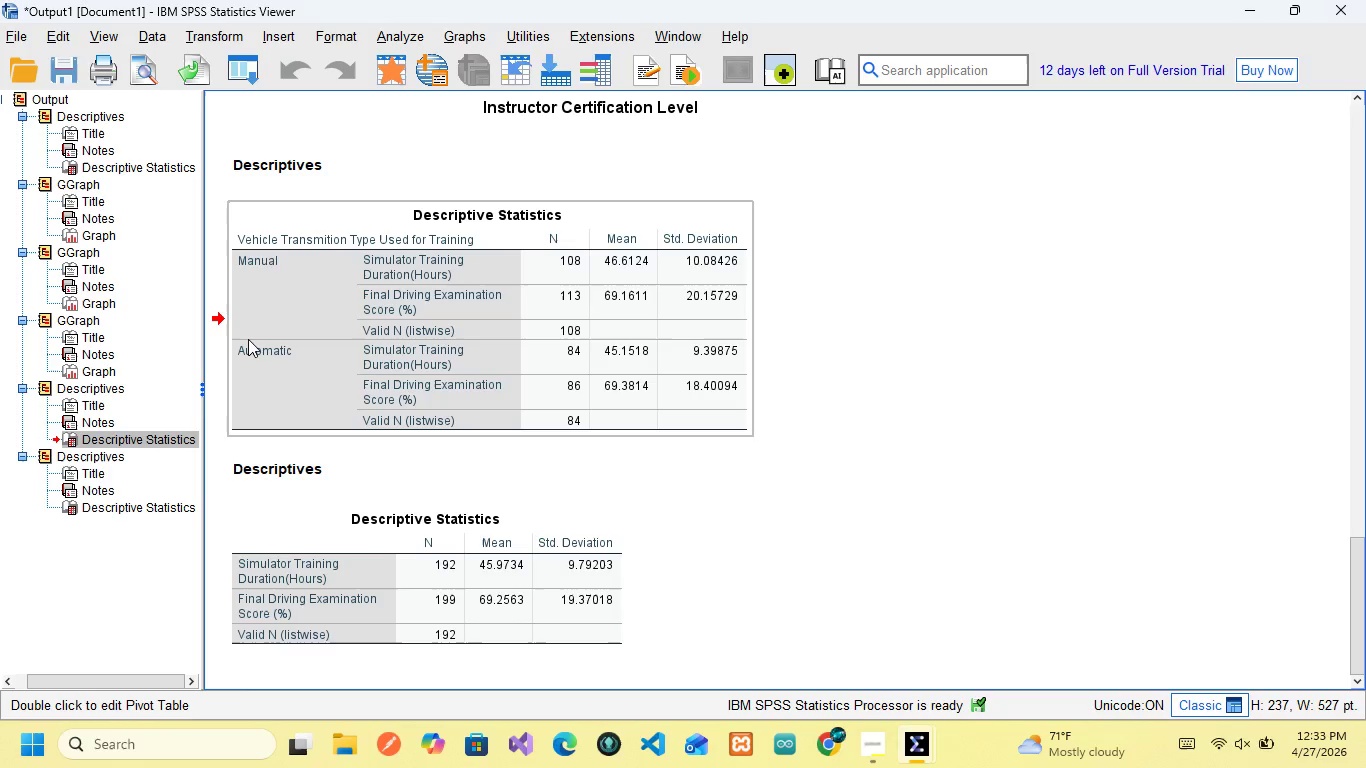 
wait(13.05)
 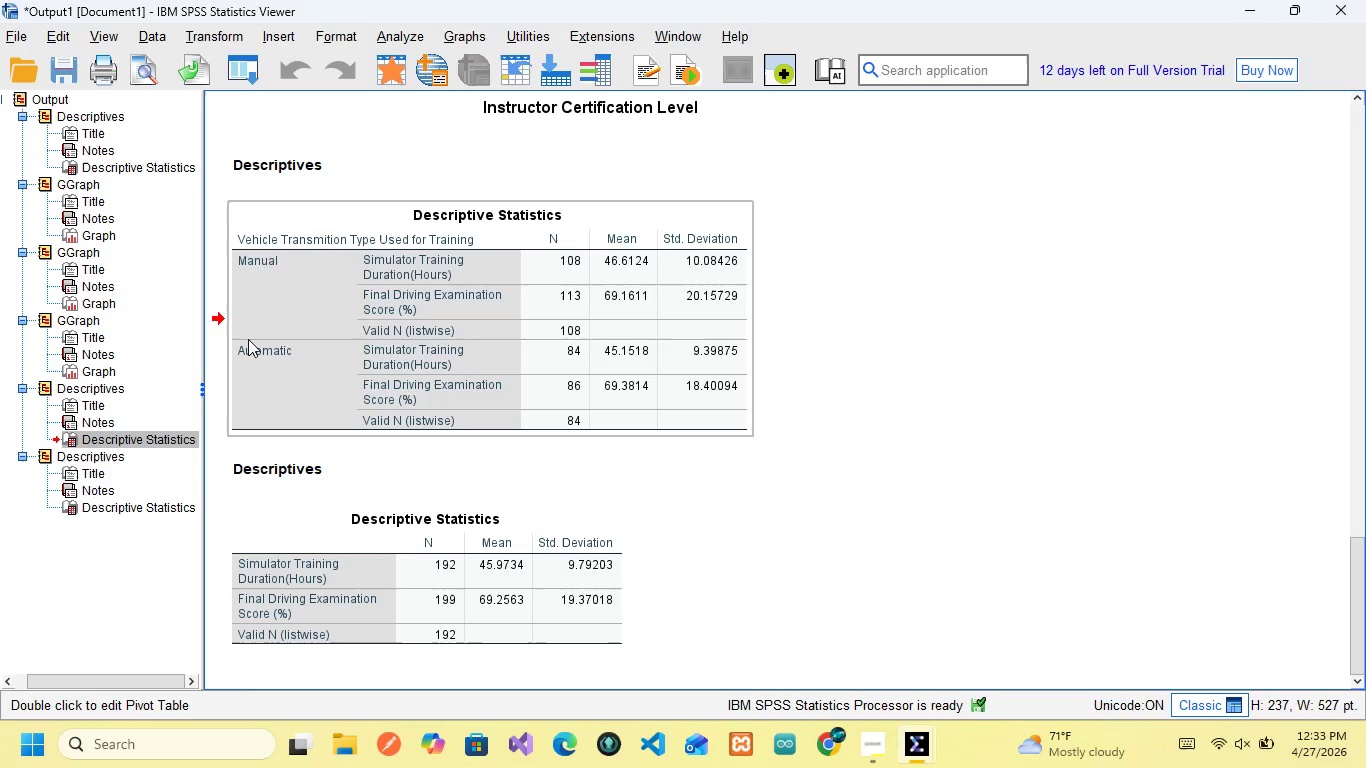 
mouse_move([503, 524])
 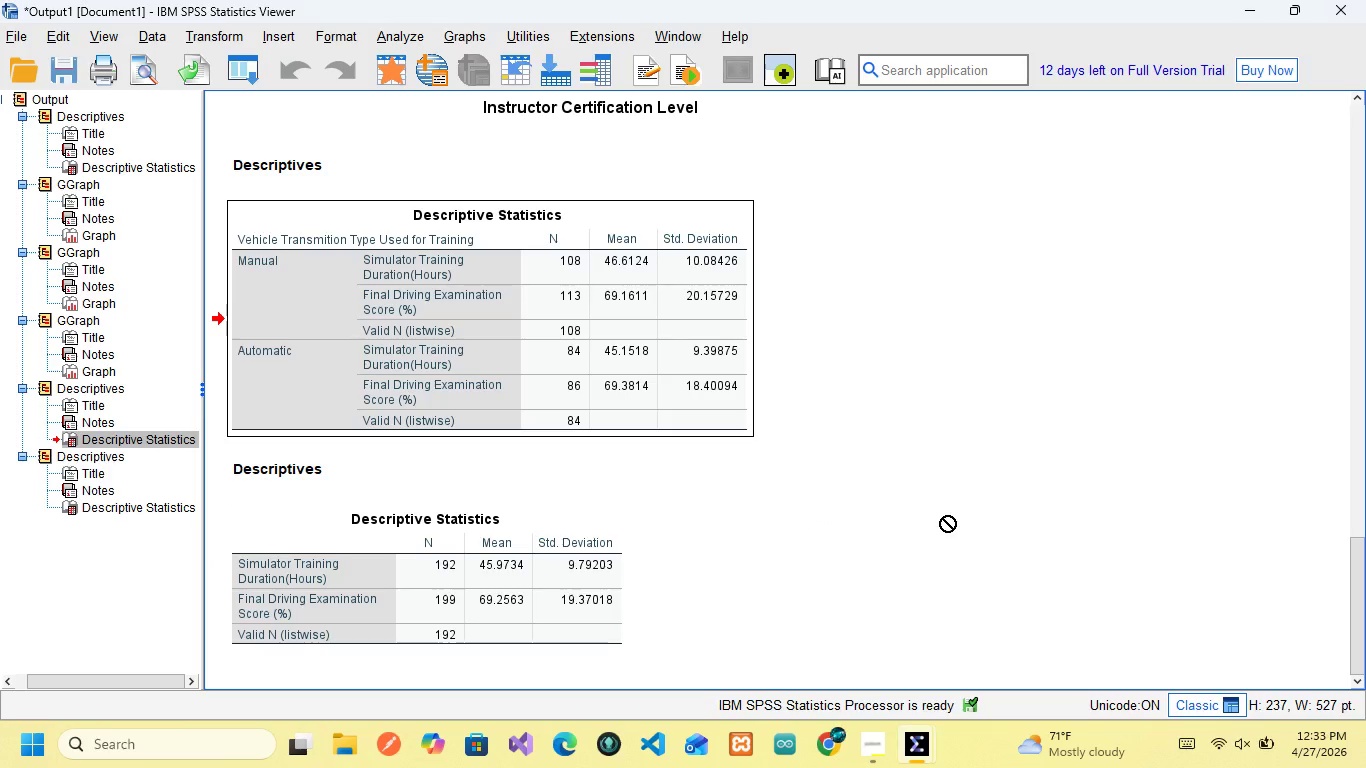 
wait(8.08)
 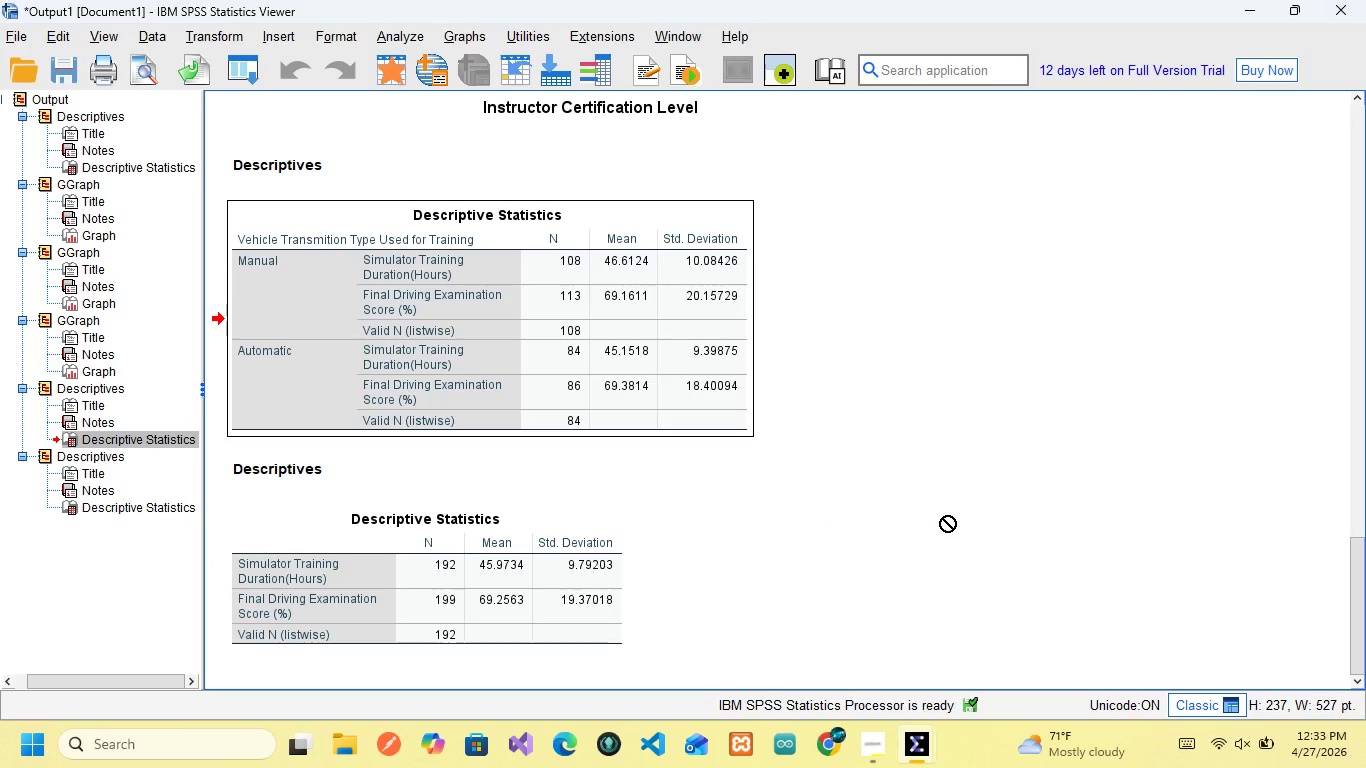 
mouse_move([900, 441])
 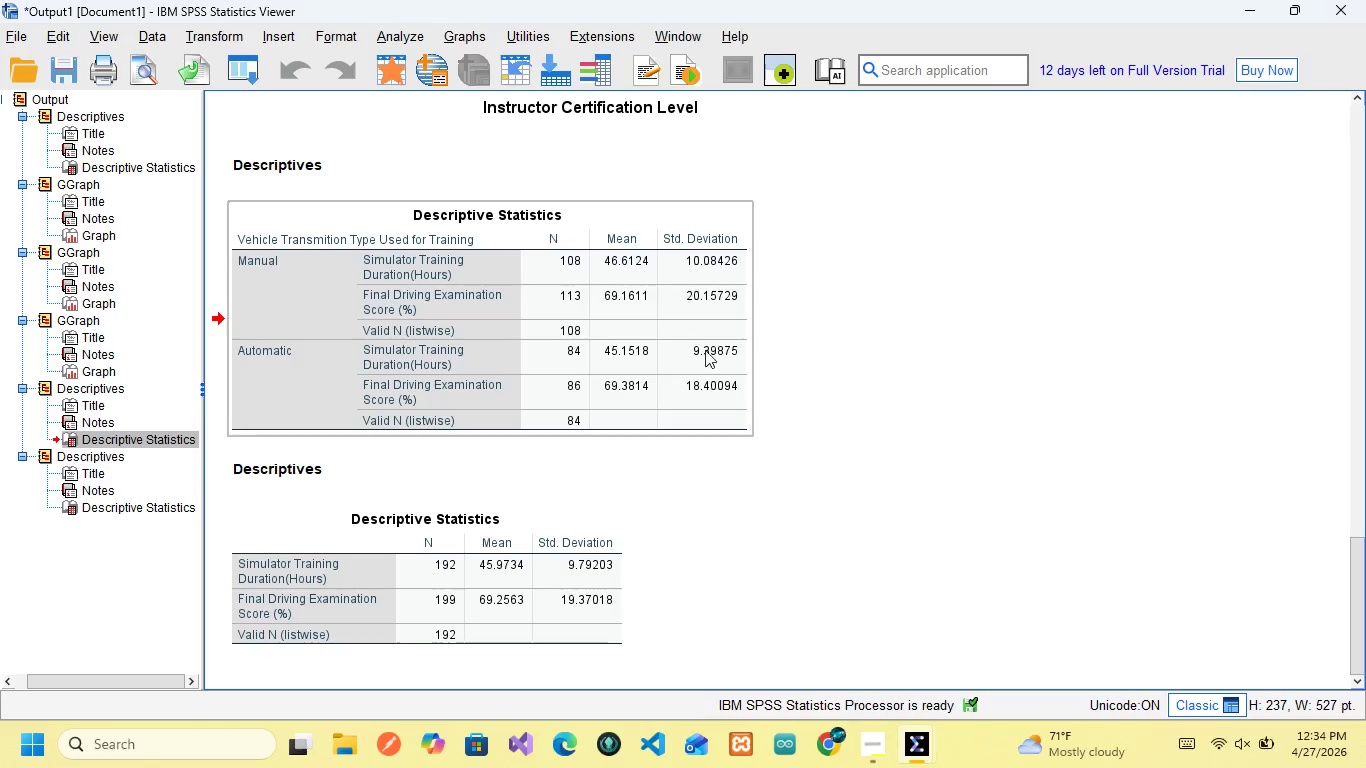 
wait(5.76)
 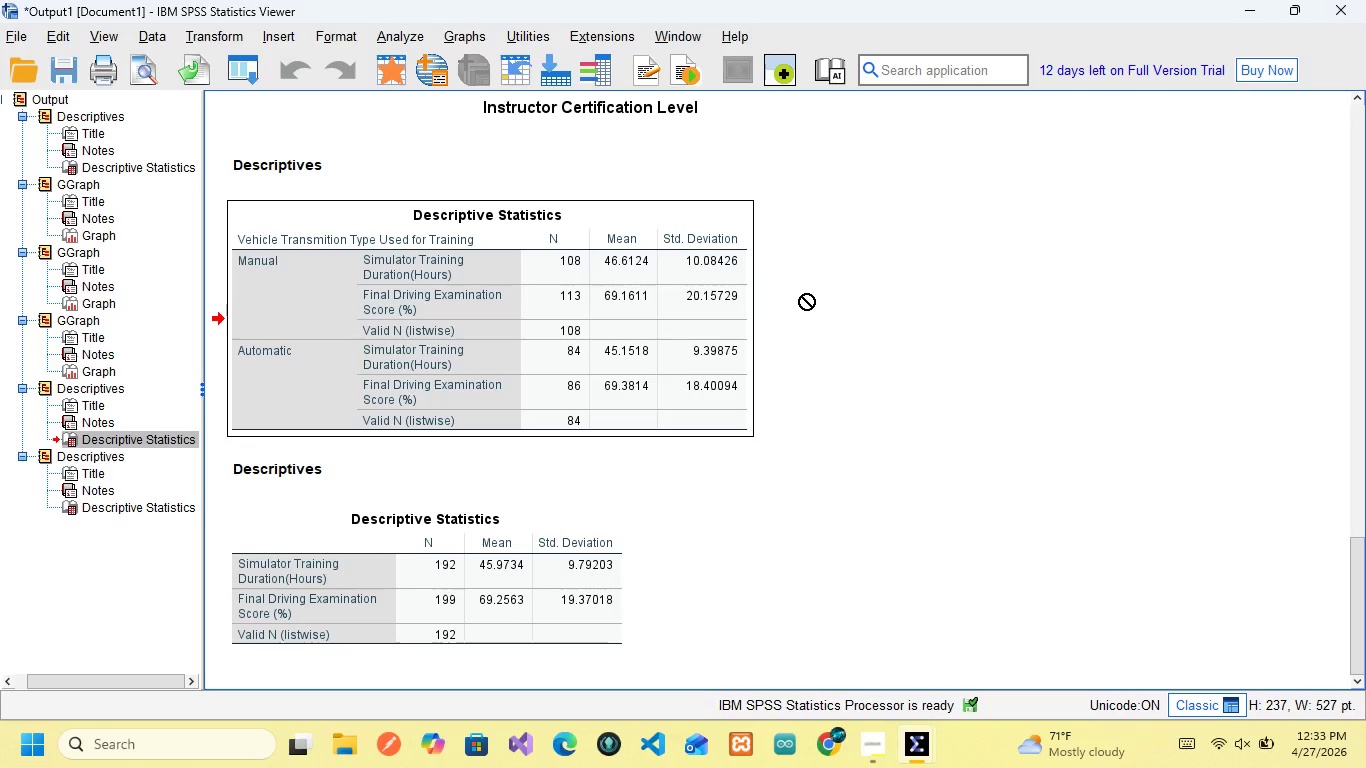 
scroll: coordinate [714, 536], scroll_direction: up, amount: 1.0
 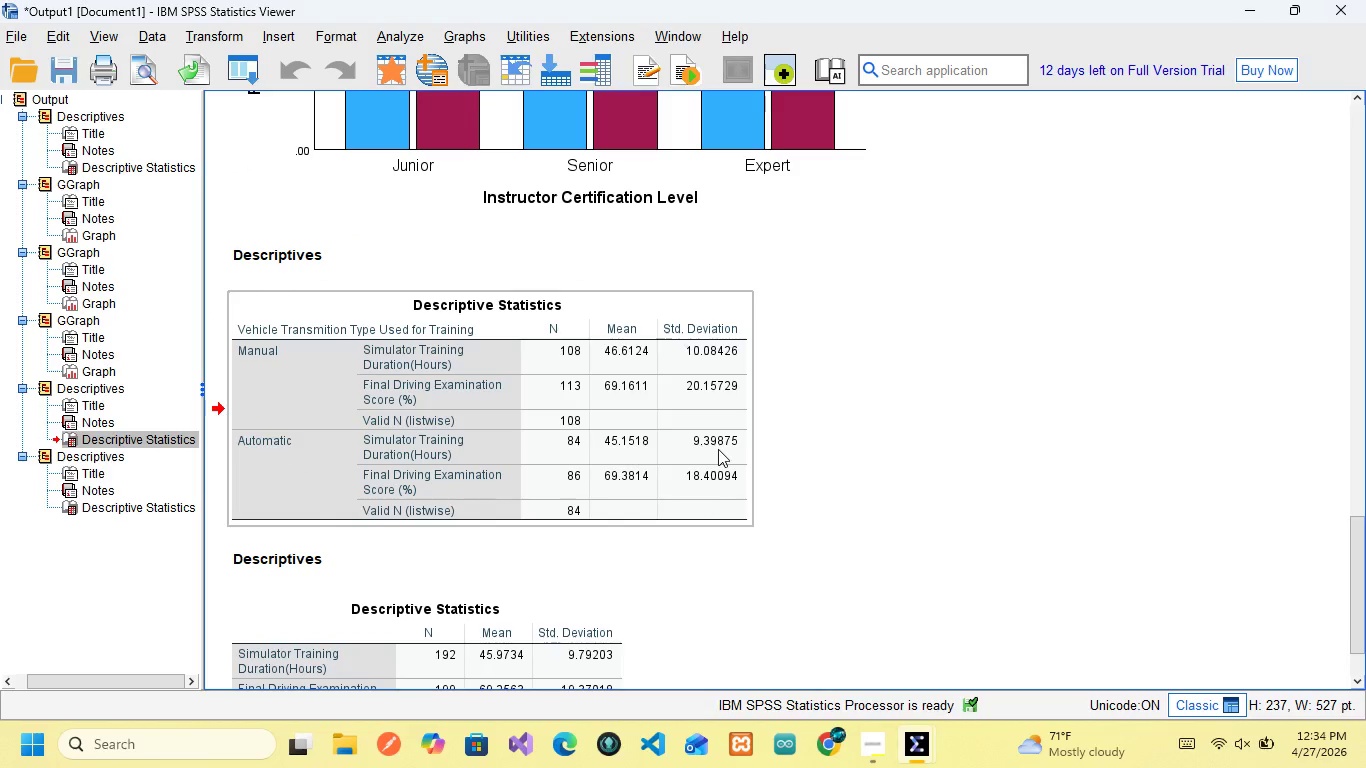 
scroll: coordinate [718, 449], scroll_direction: down, amount: 1.0
 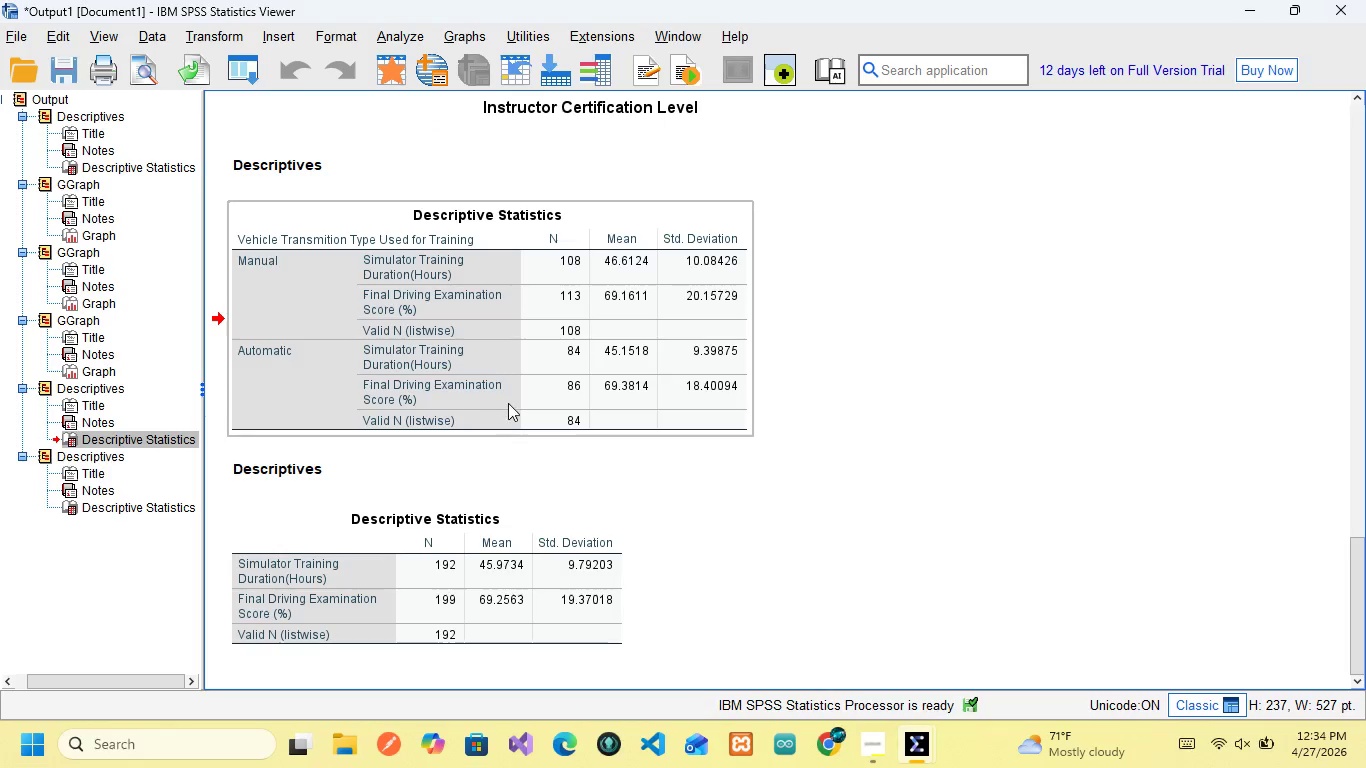 
scroll: coordinate [762, 495], scroll_direction: up, amount: 3.0
 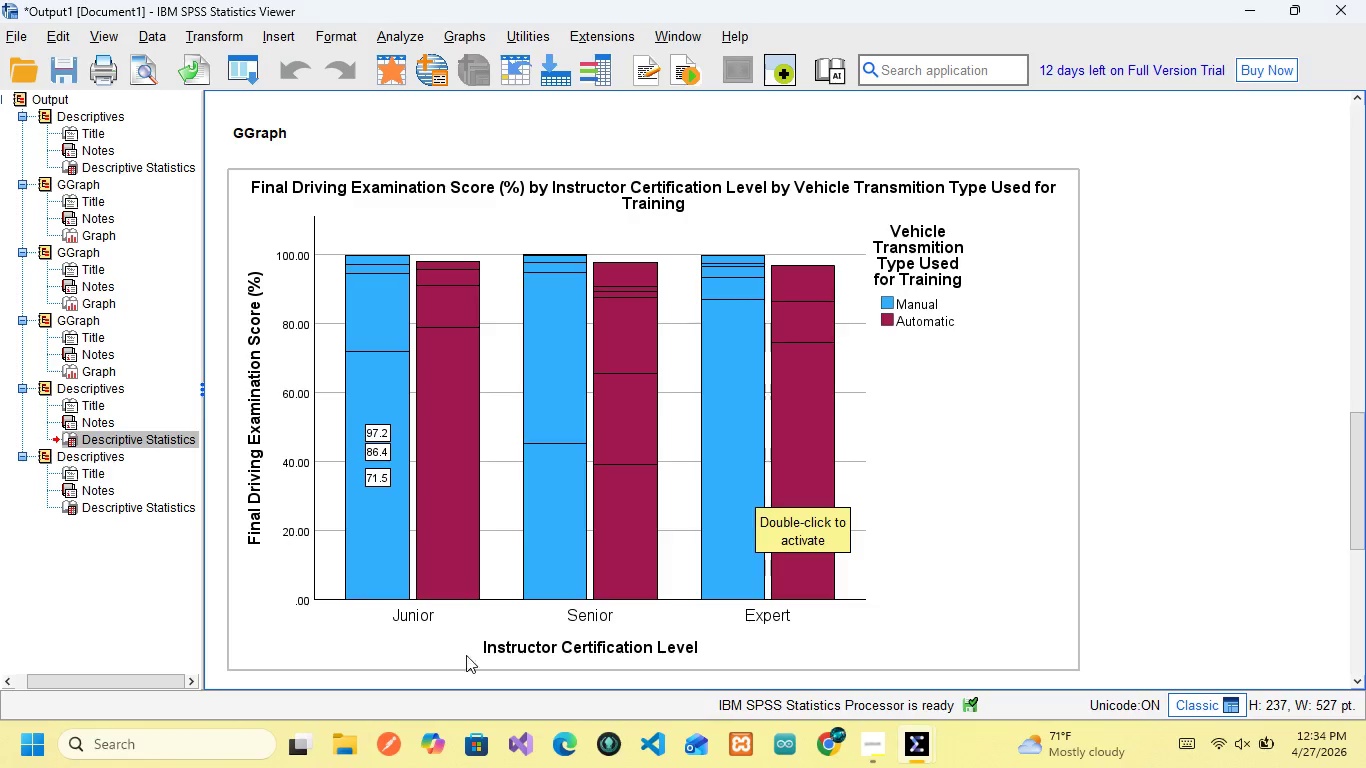 
wait(6.3)
 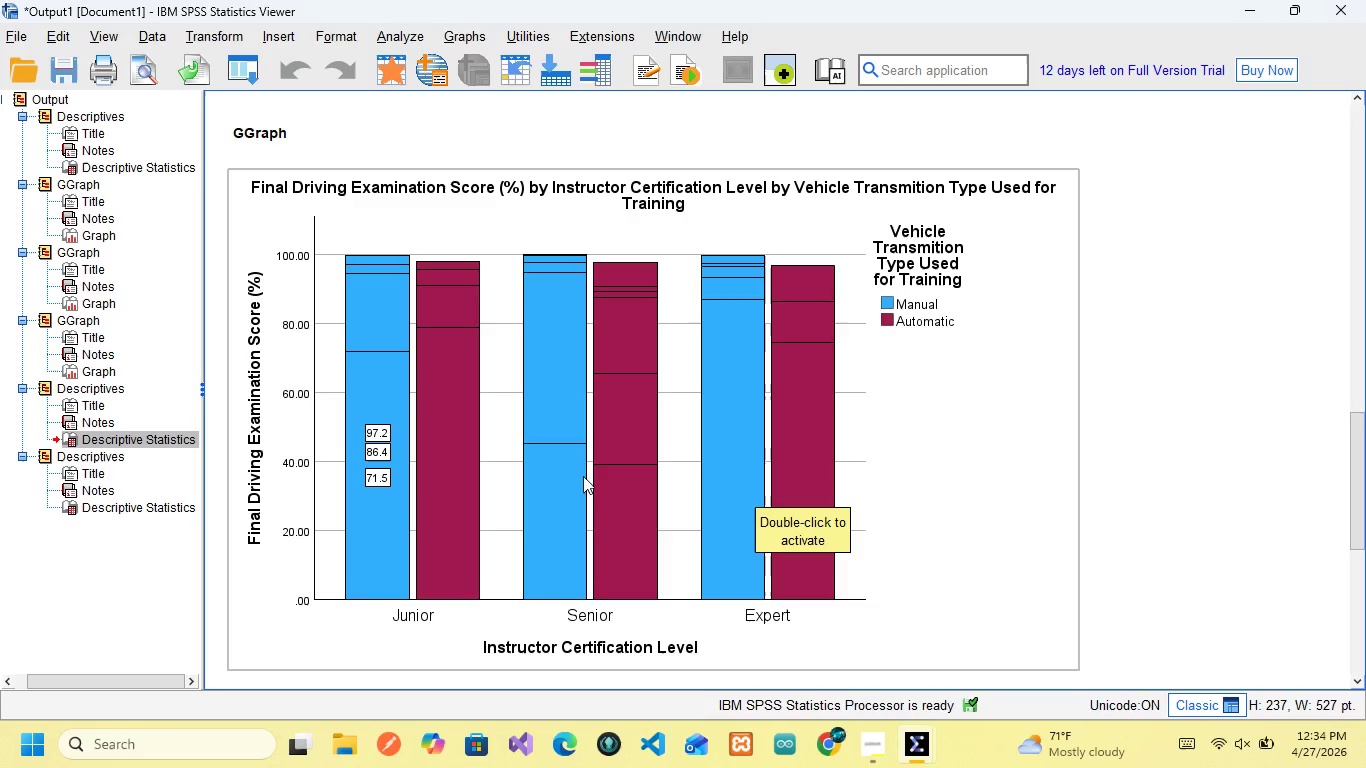 
scroll: coordinate [696, 643], scroll_direction: up, amount: 6.0
 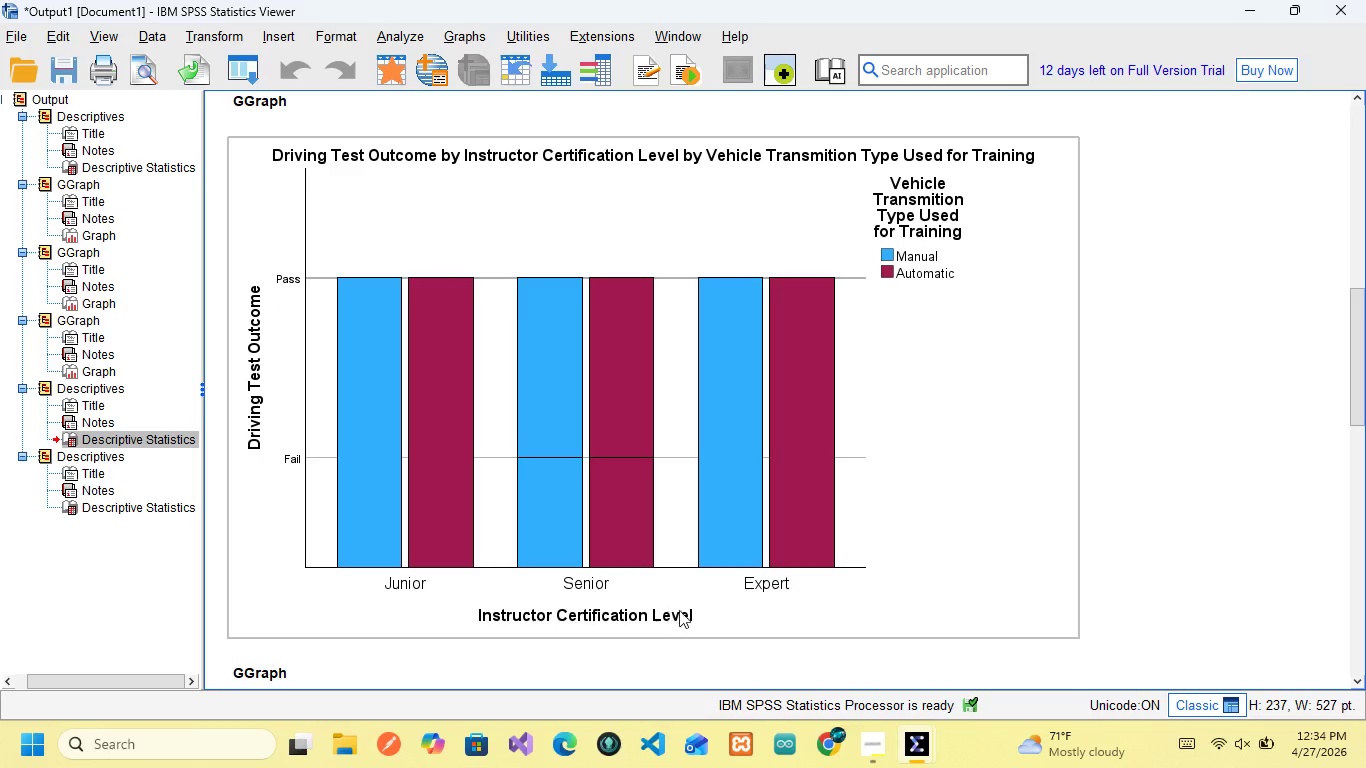 
wait(6.32)
 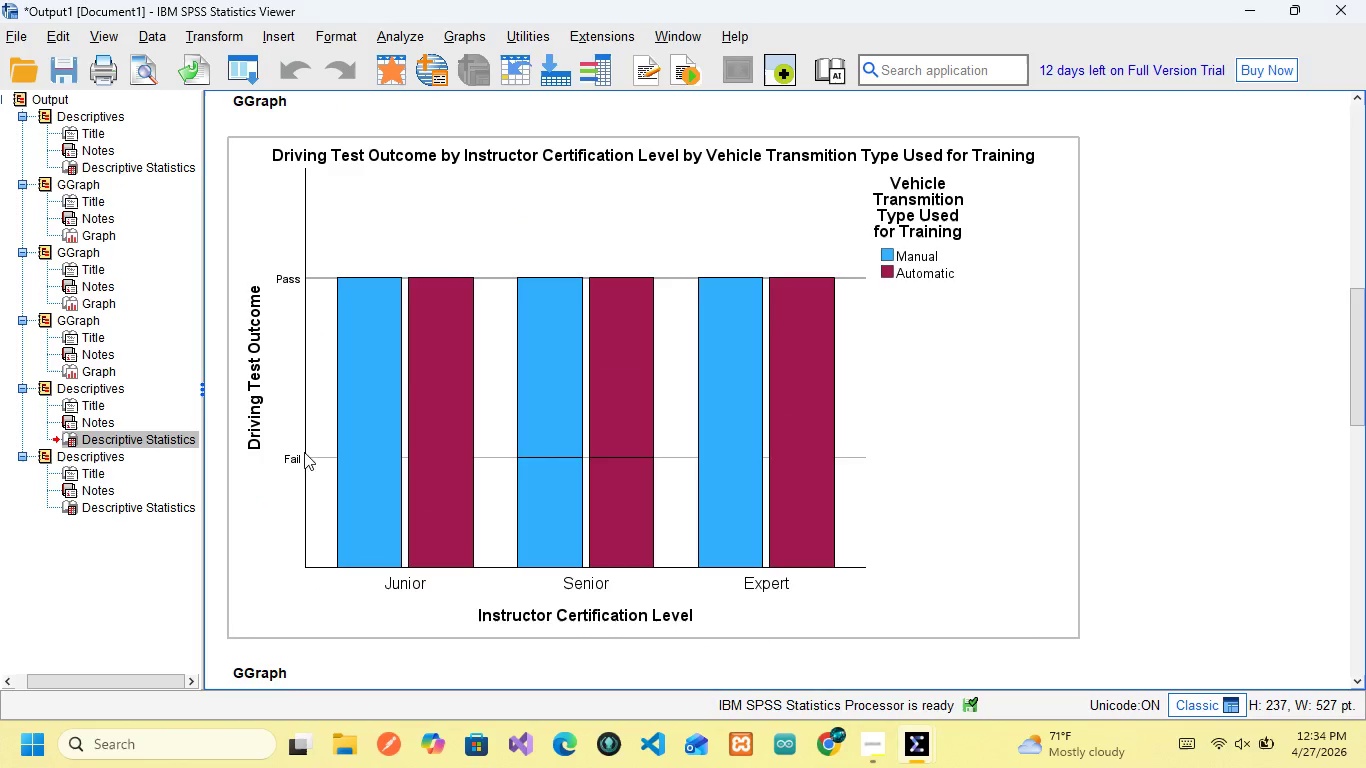 
scroll: coordinate [586, 336], scroll_direction: up, amount: 1.0
 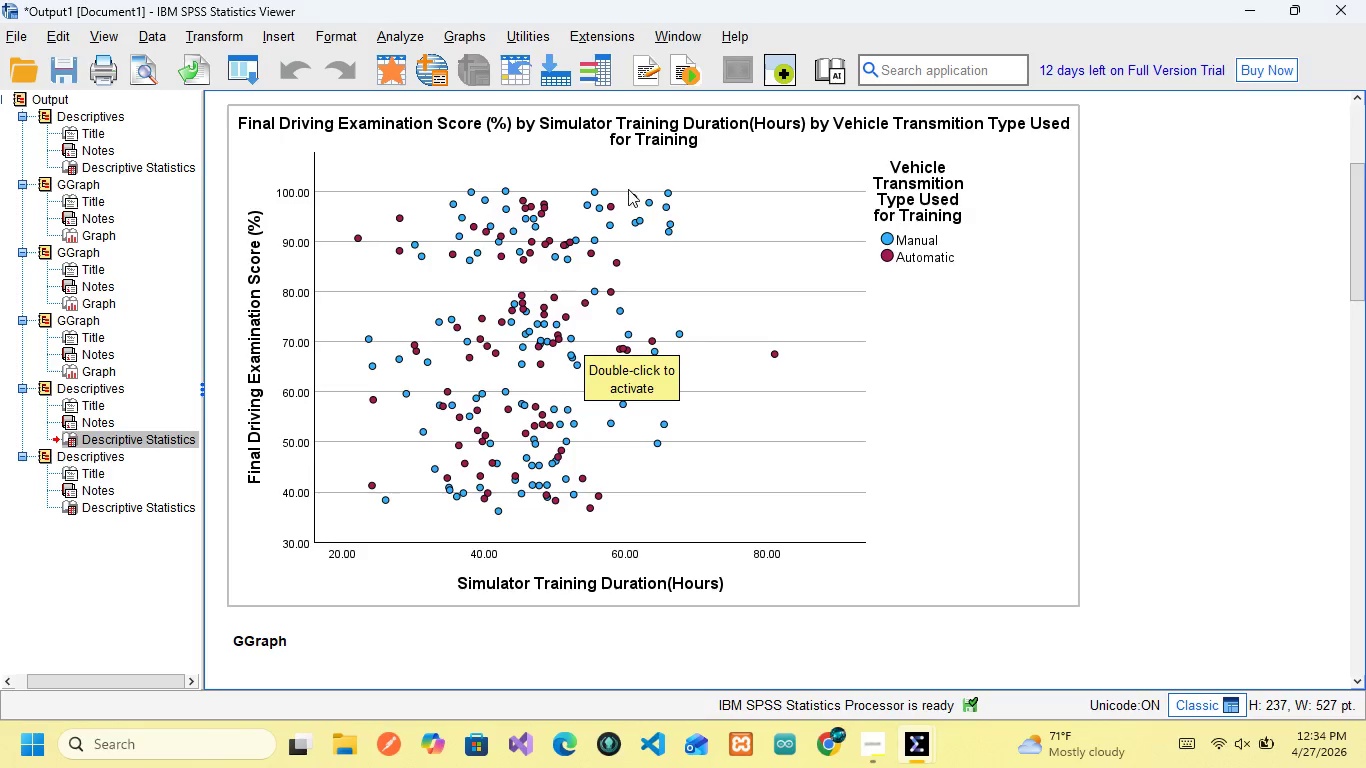 
wait(24.77)
 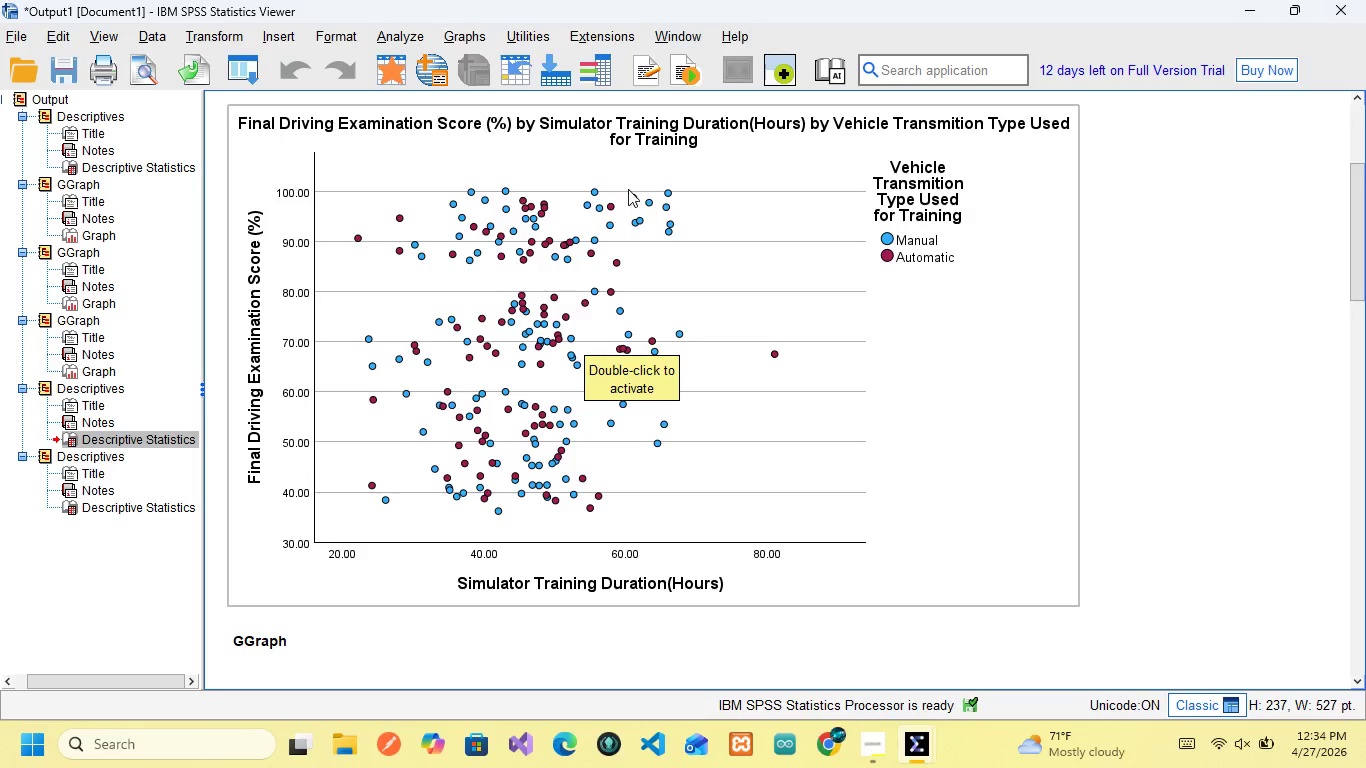 
scroll: coordinate [745, 306], scroll_direction: up, amount: 3.0
 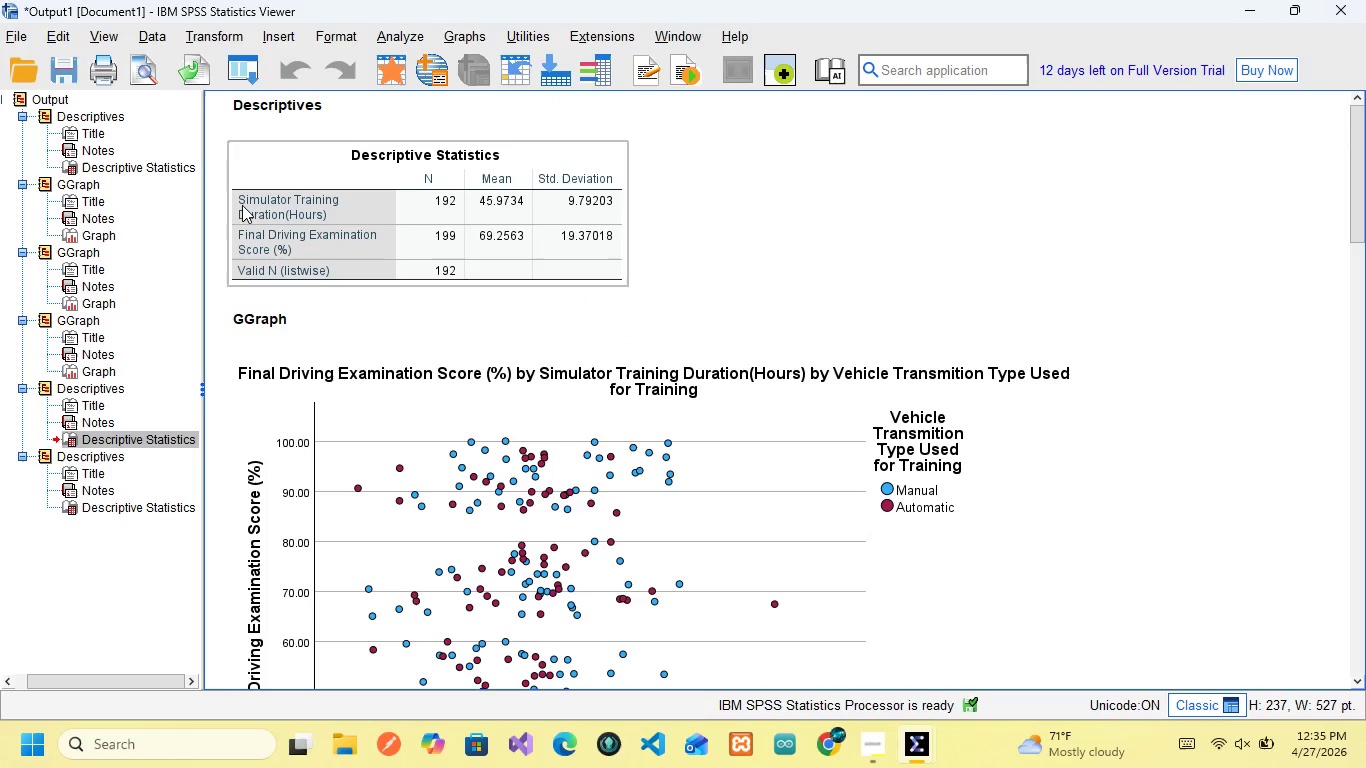 
mouse_move([424, 181])
 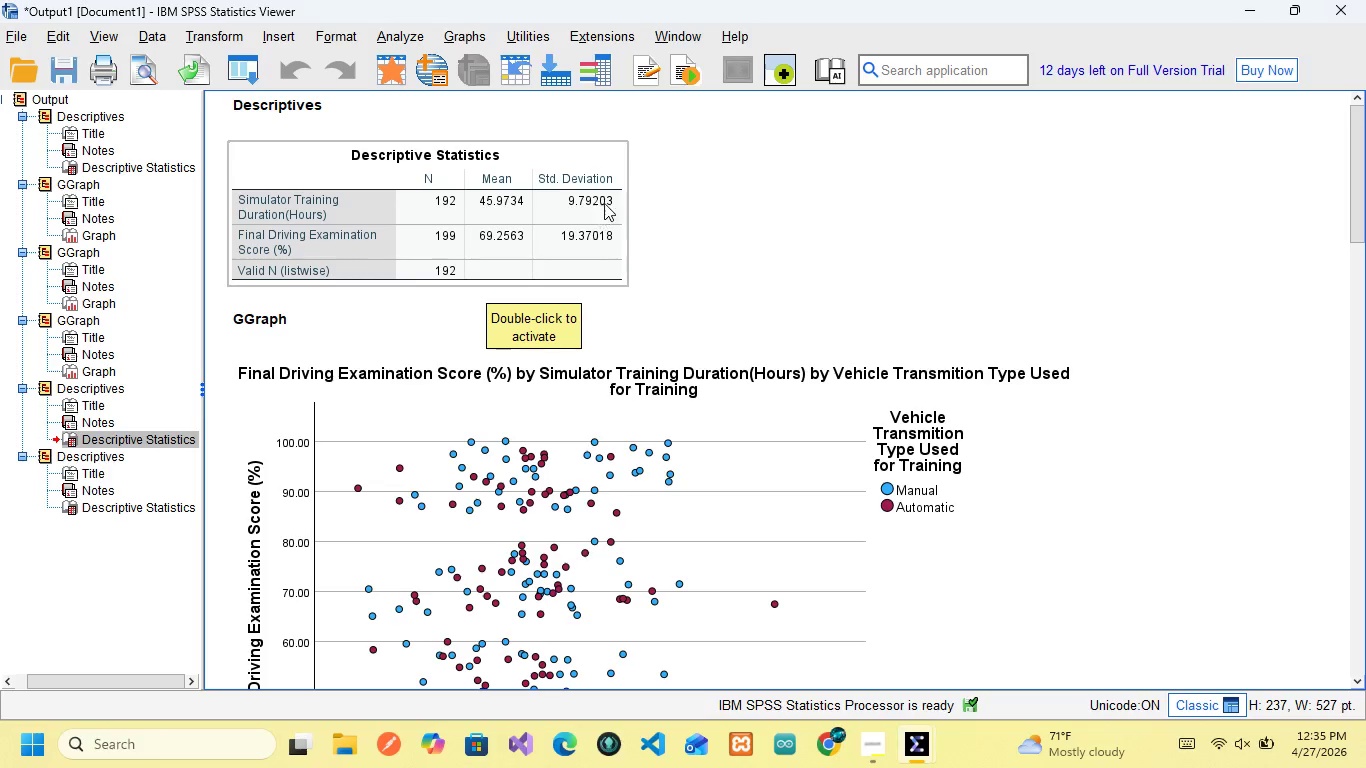 
wait(20.41)
 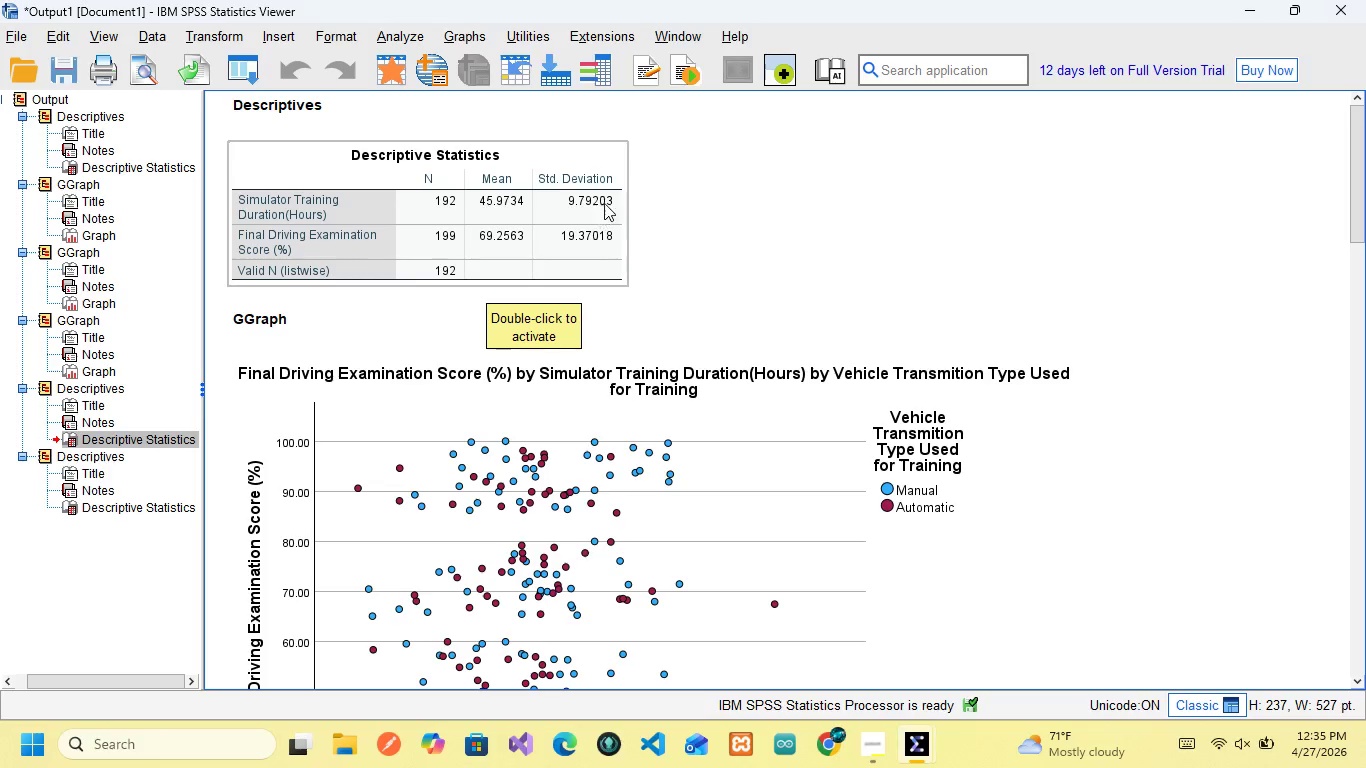 
left_click([345, 239])
 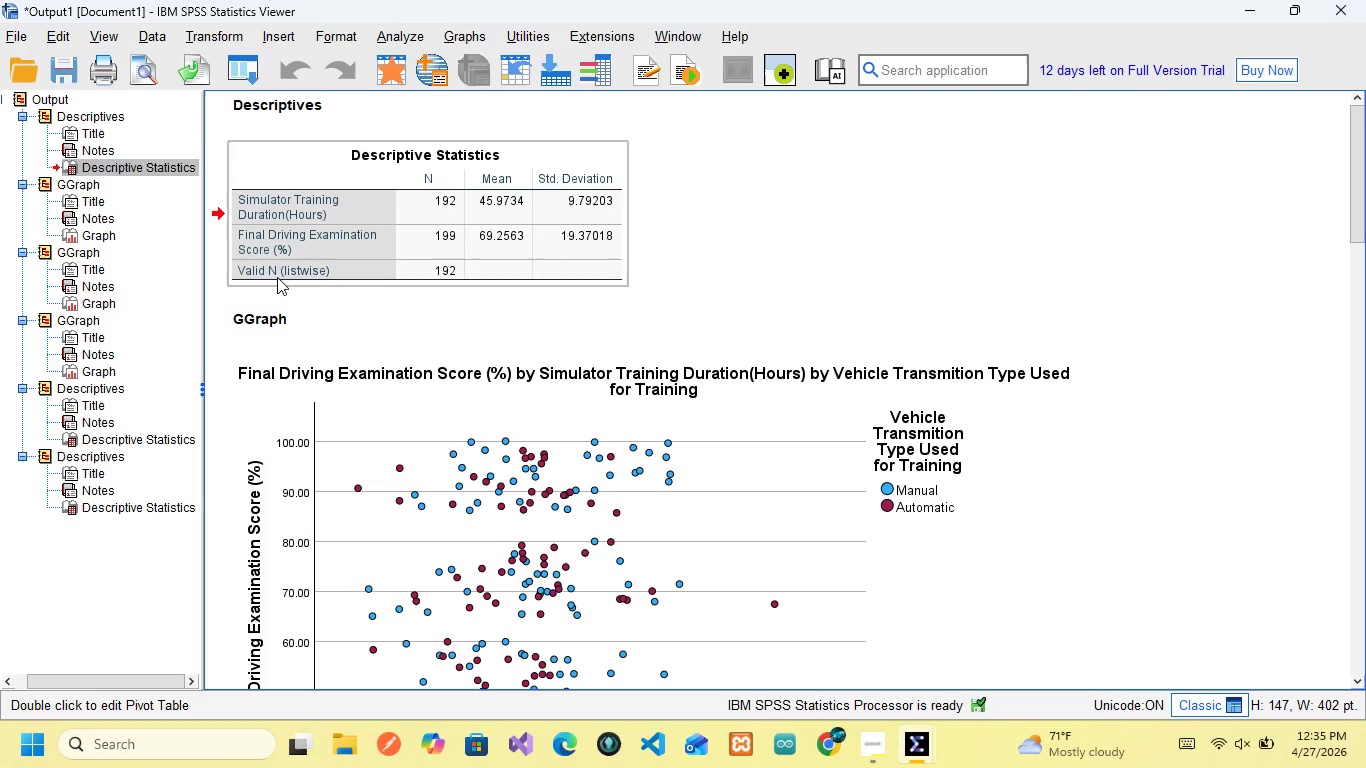 
mouse_move([319, 248])
 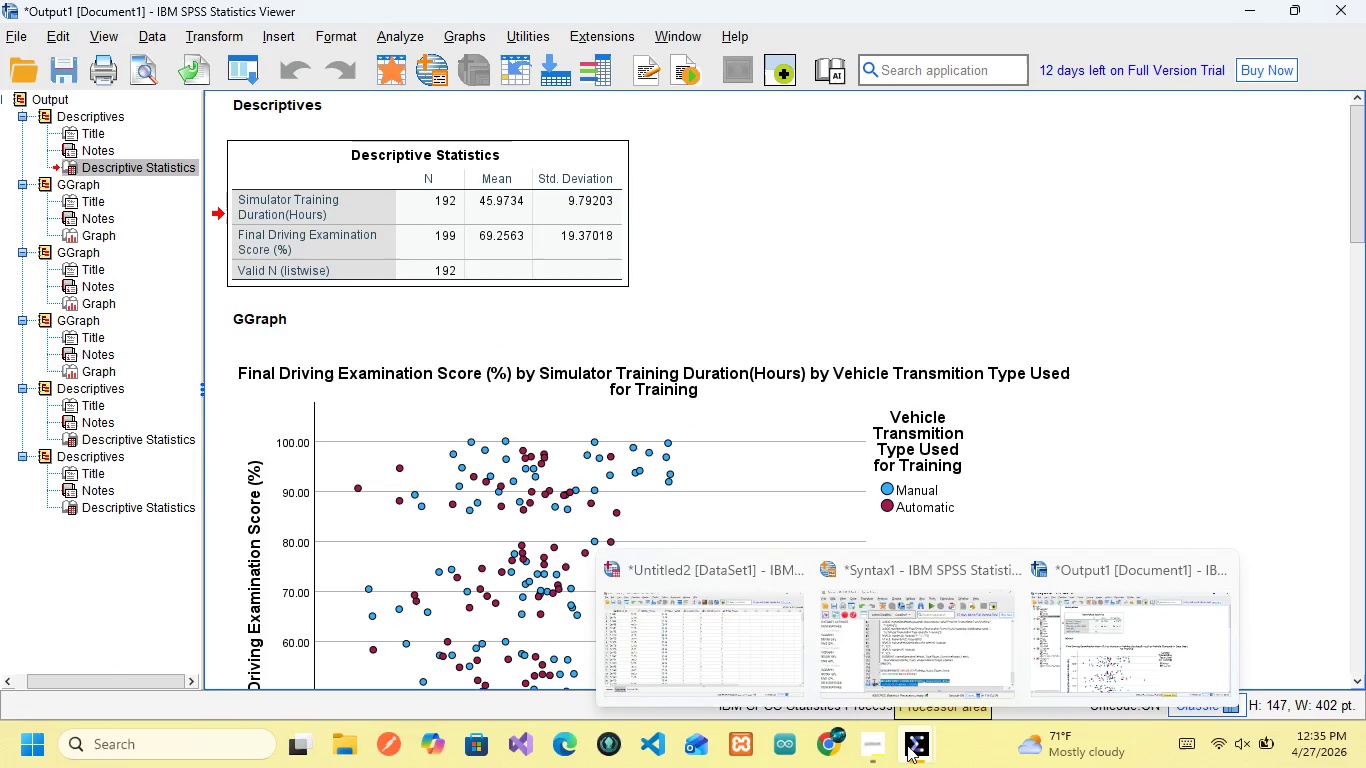 
wait(12.72)
 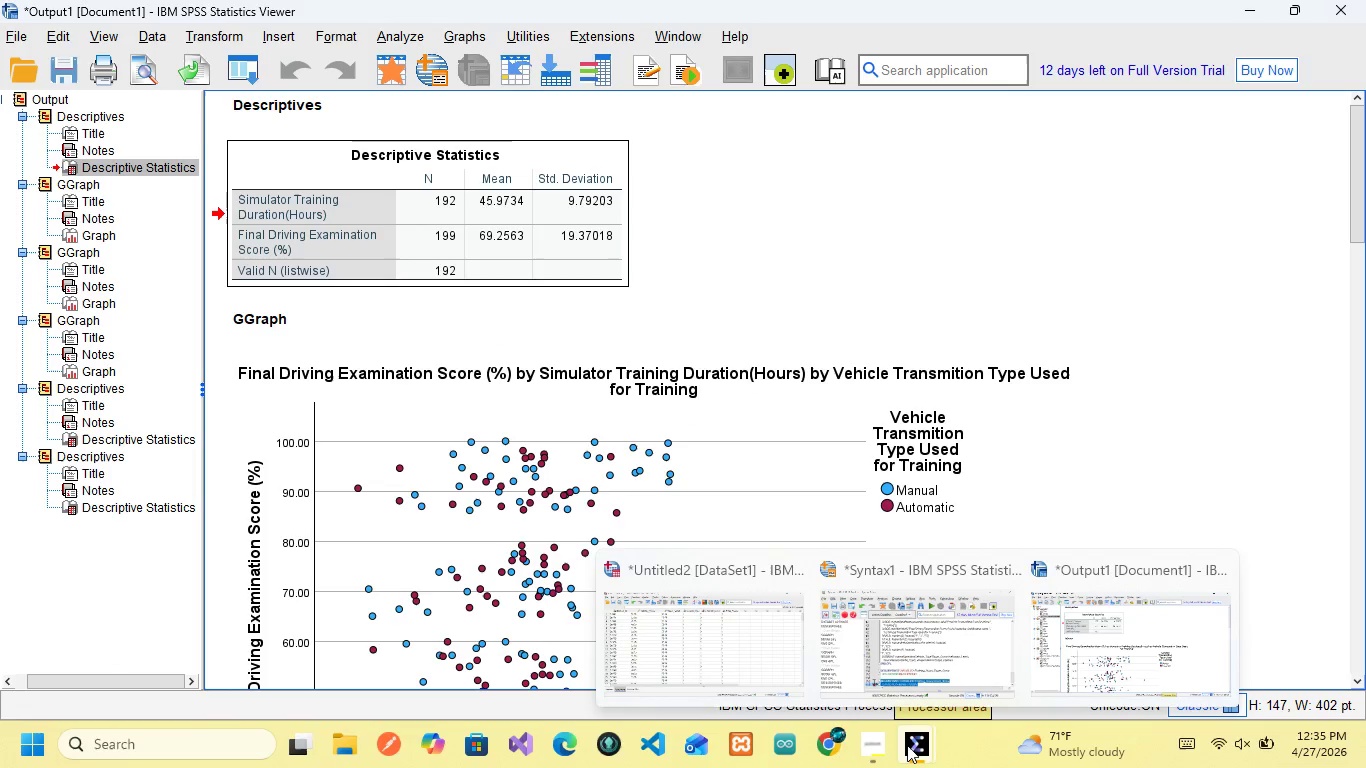 
left_click([743, 624])
 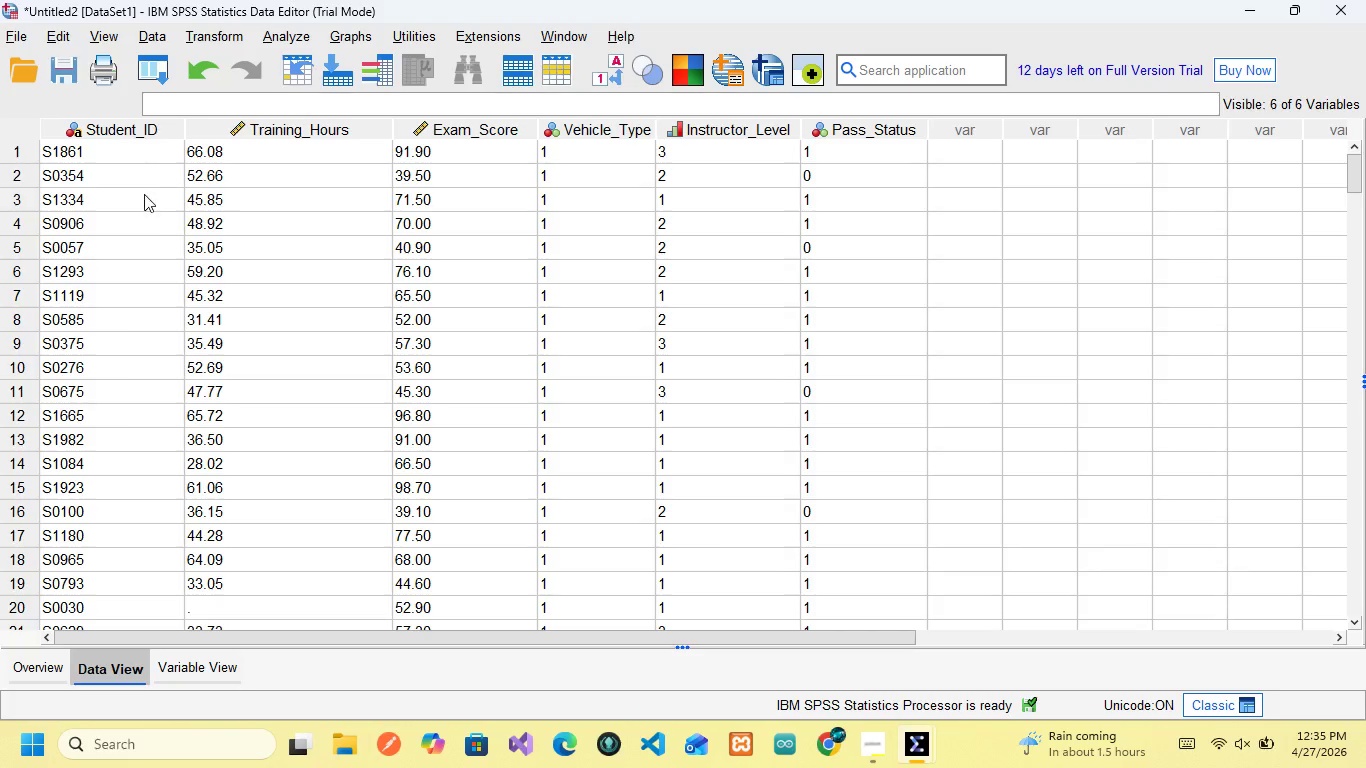 
wait(8.16)
 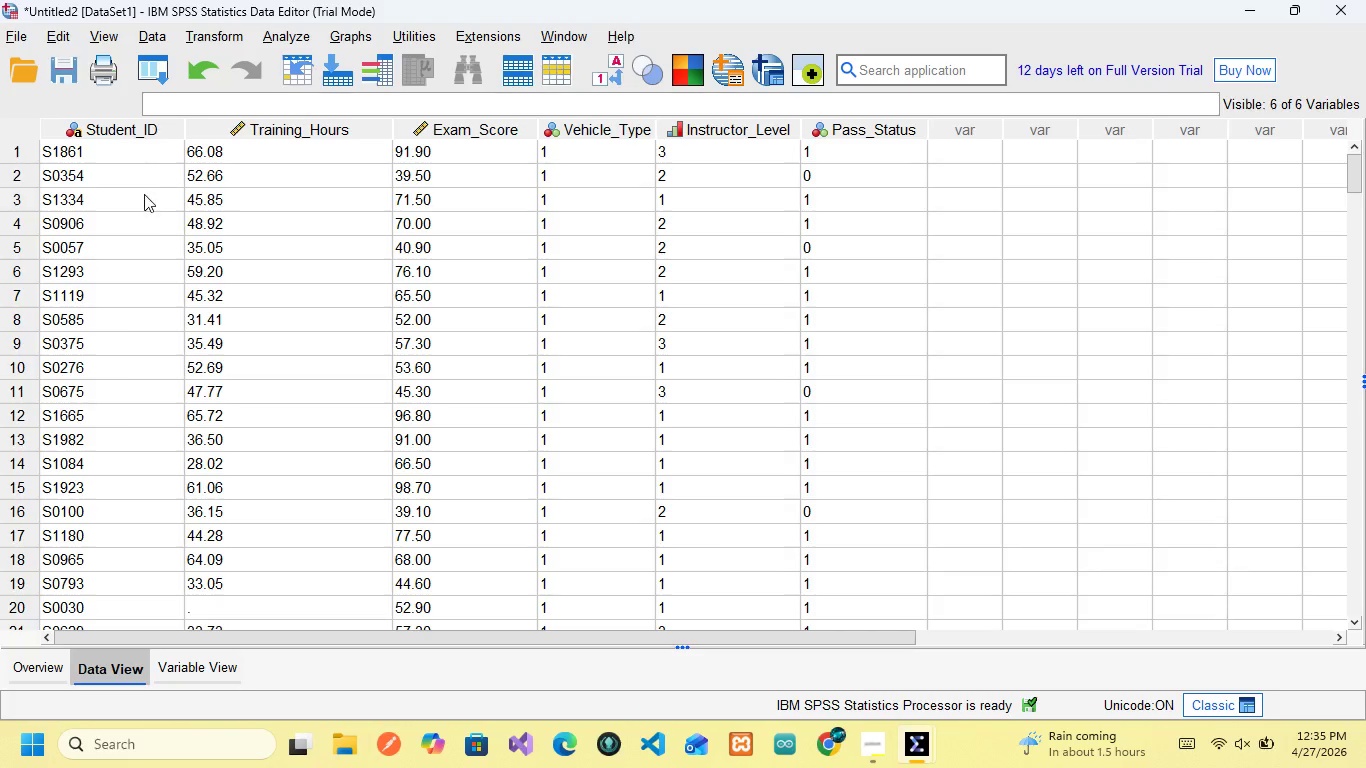 
scroll: coordinate [79, 426], scroll_direction: down, amount: 16.0
 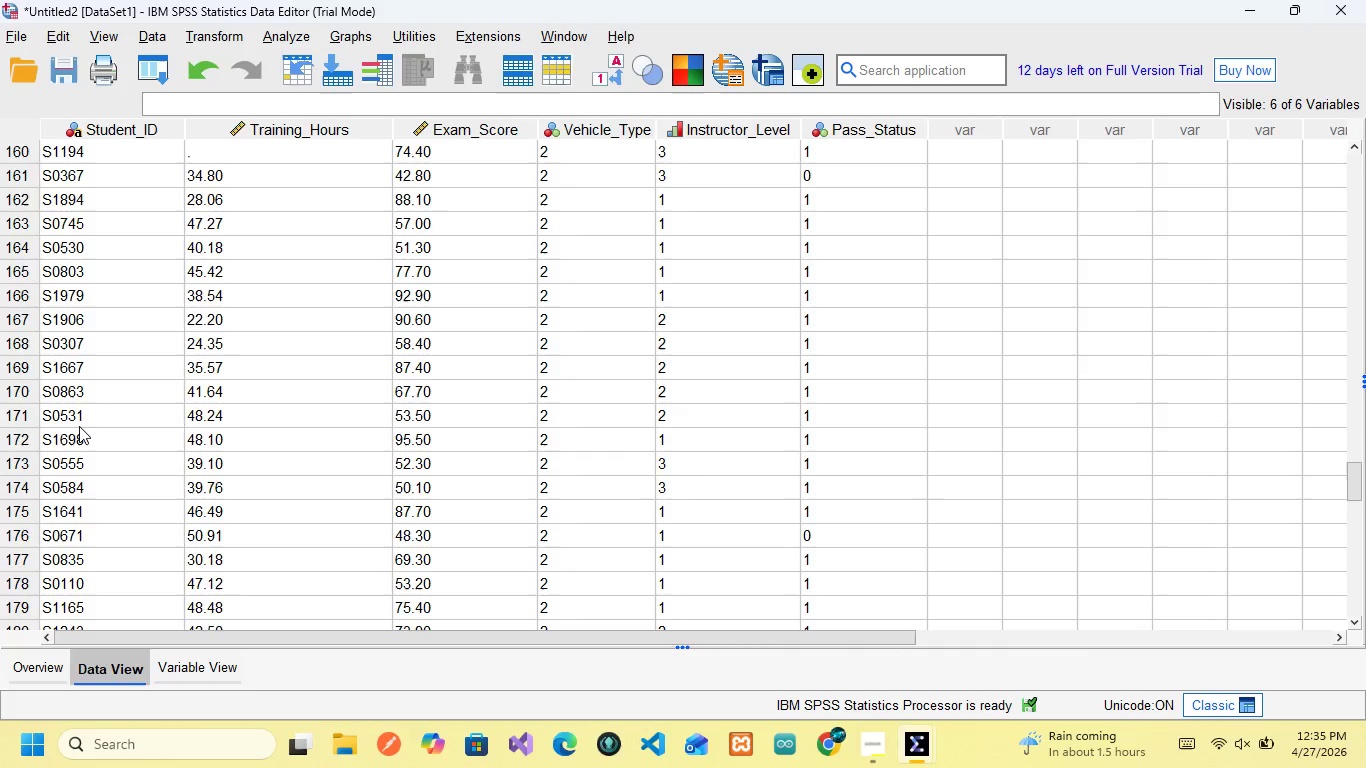 
scroll: coordinate [79, 426], scroll_direction: up, amount: 5.0
 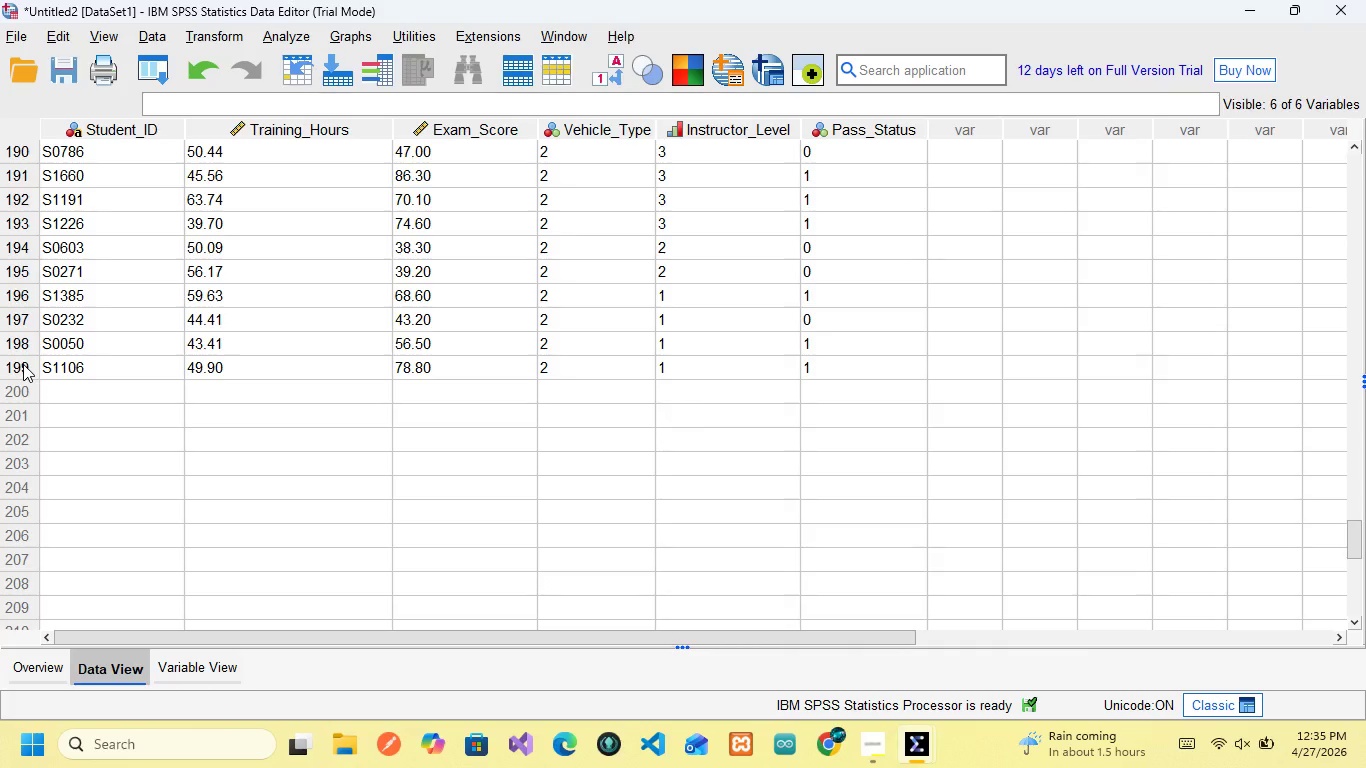 
left_click([23, 364])
 